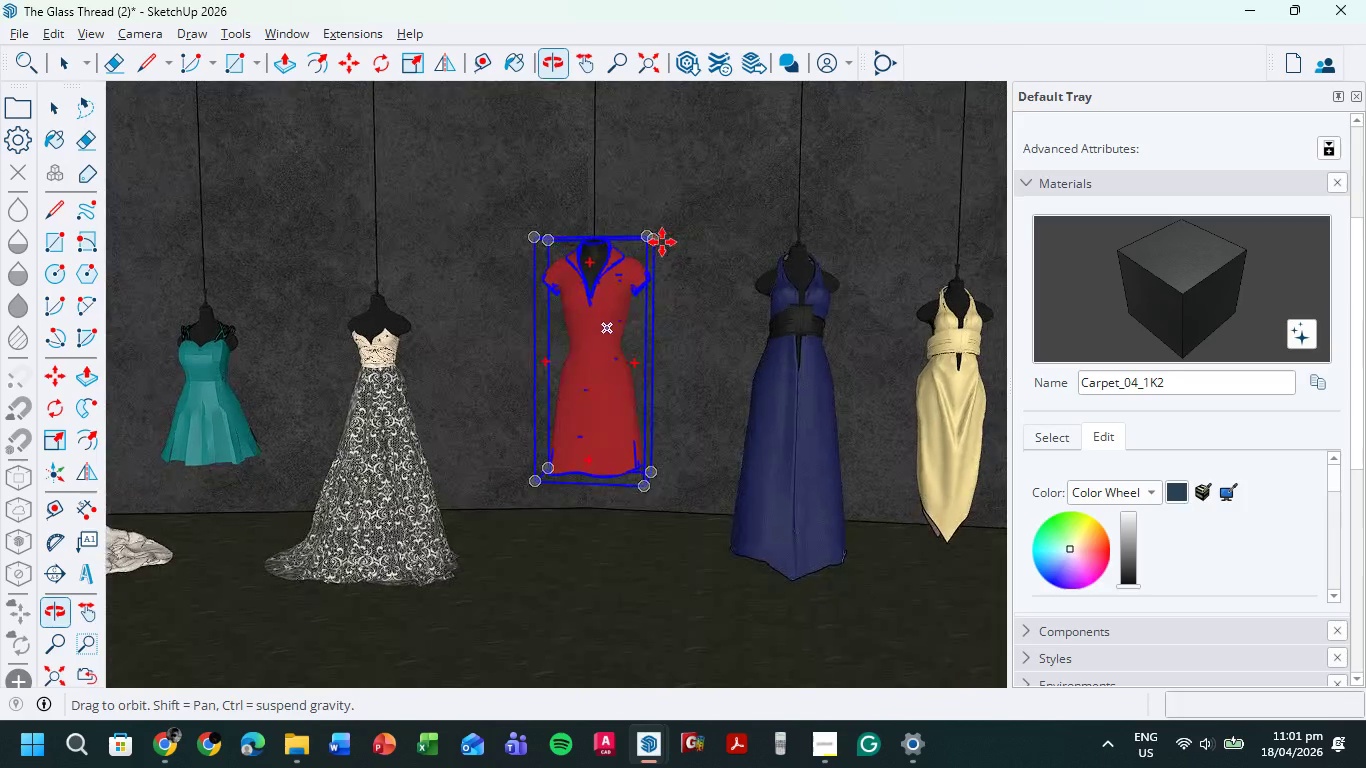 
scroll: coordinate [596, 489], scroll_direction: down, amount: 26.0
 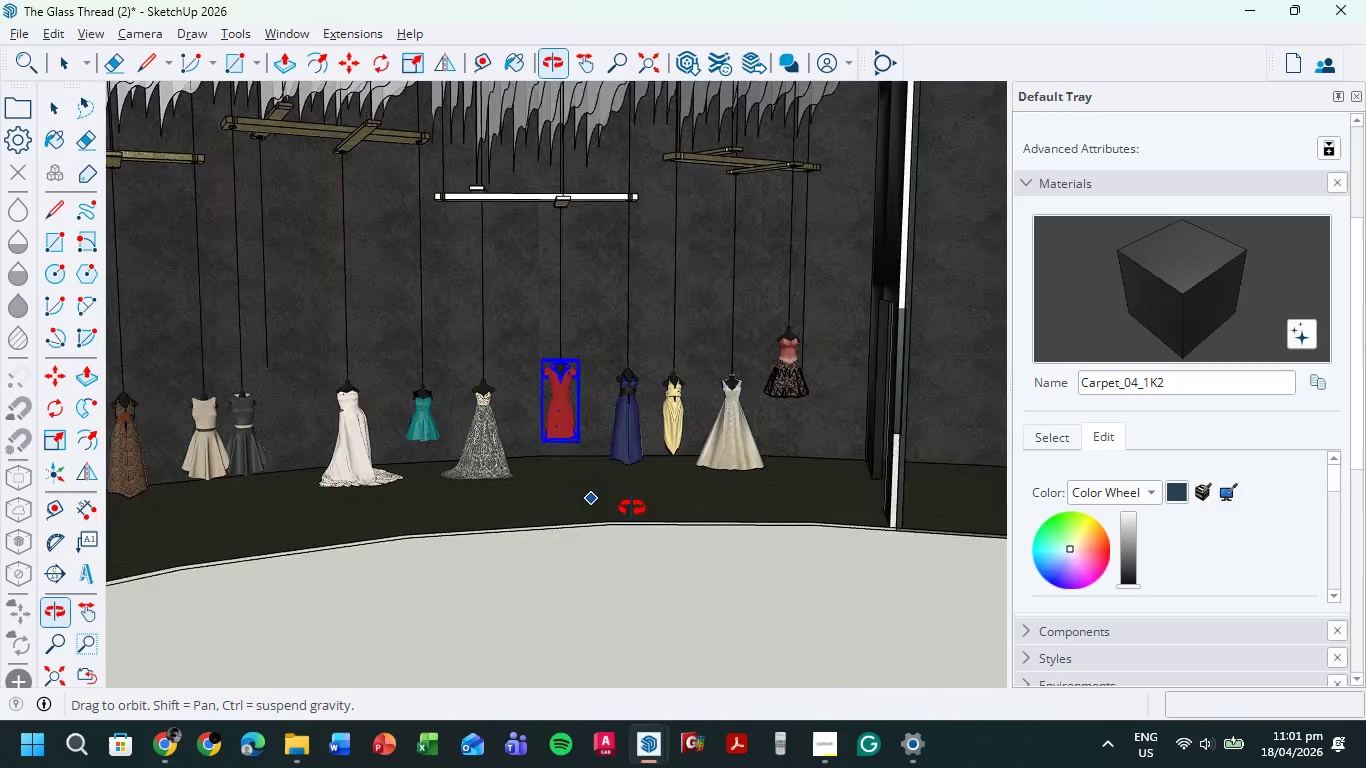 
hold_key(key=ShiftLeft, duration=0.53)
 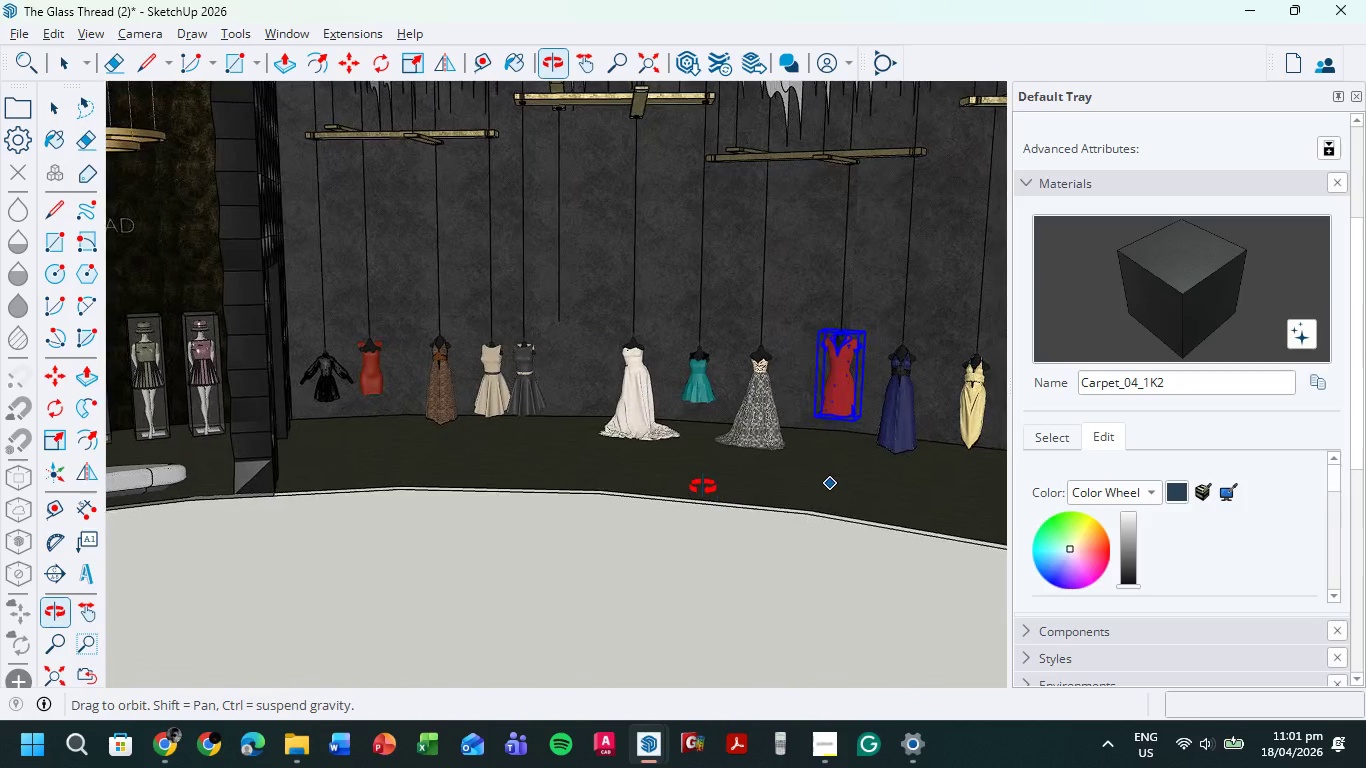 
hold_key(key=ShiftLeft, duration=0.47)
 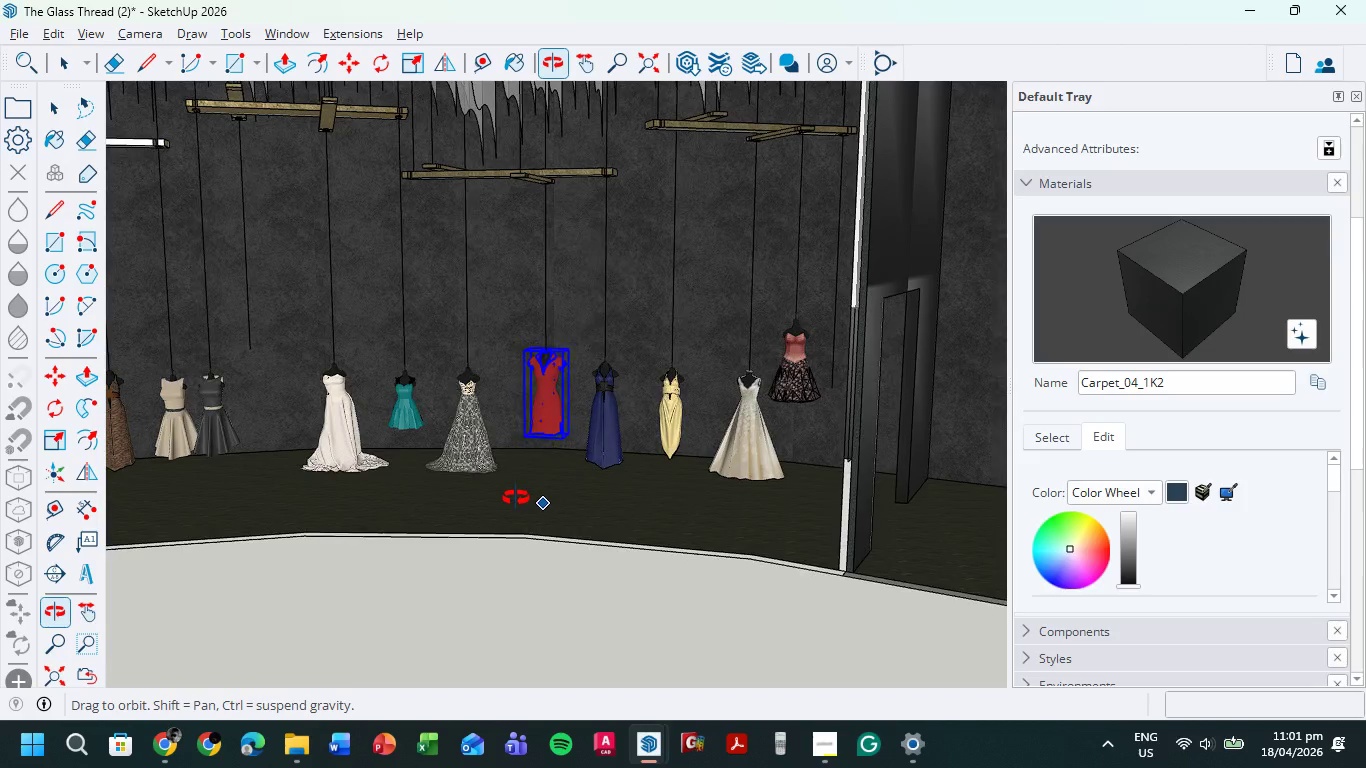 
hold_key(key=ShiftLeft, duration=4.3)
 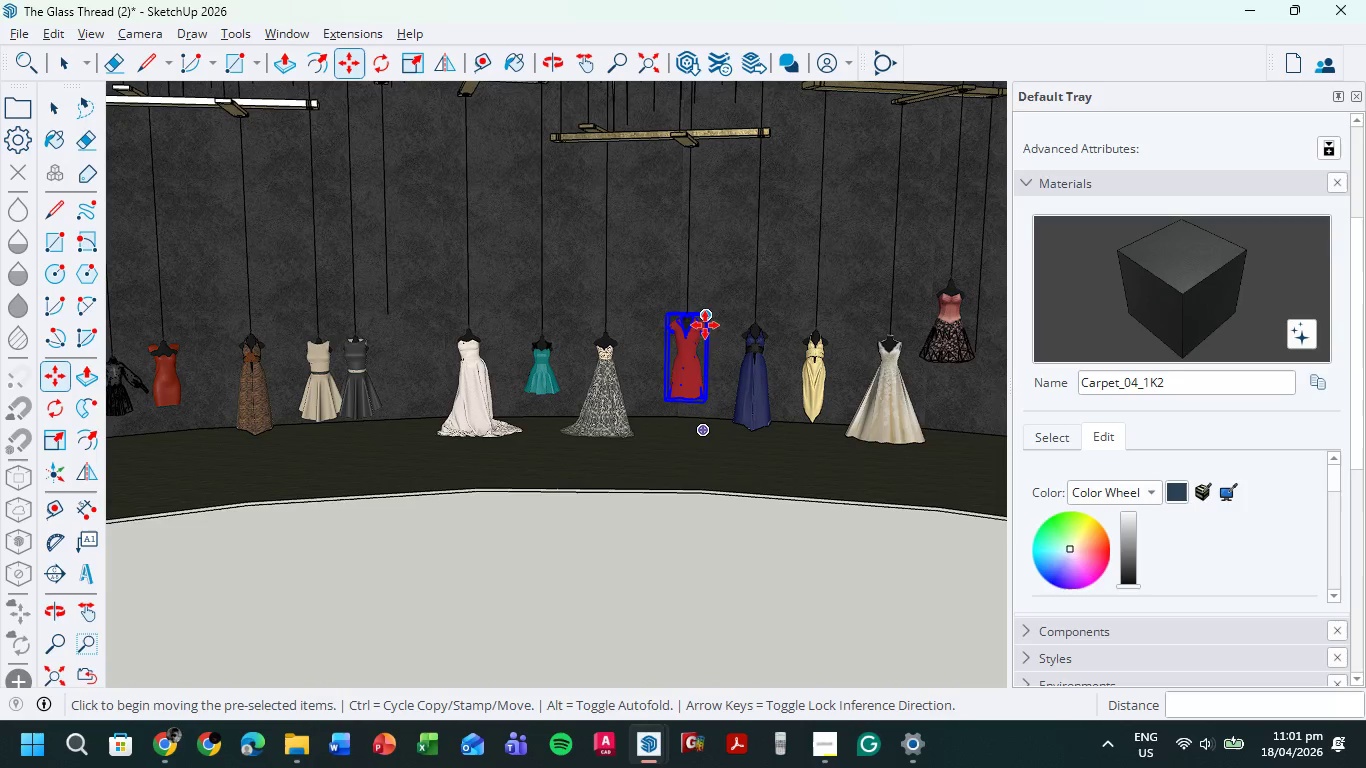 
scroll: coordinate [708, 323], scroll_direction: up, amount: 11.0
 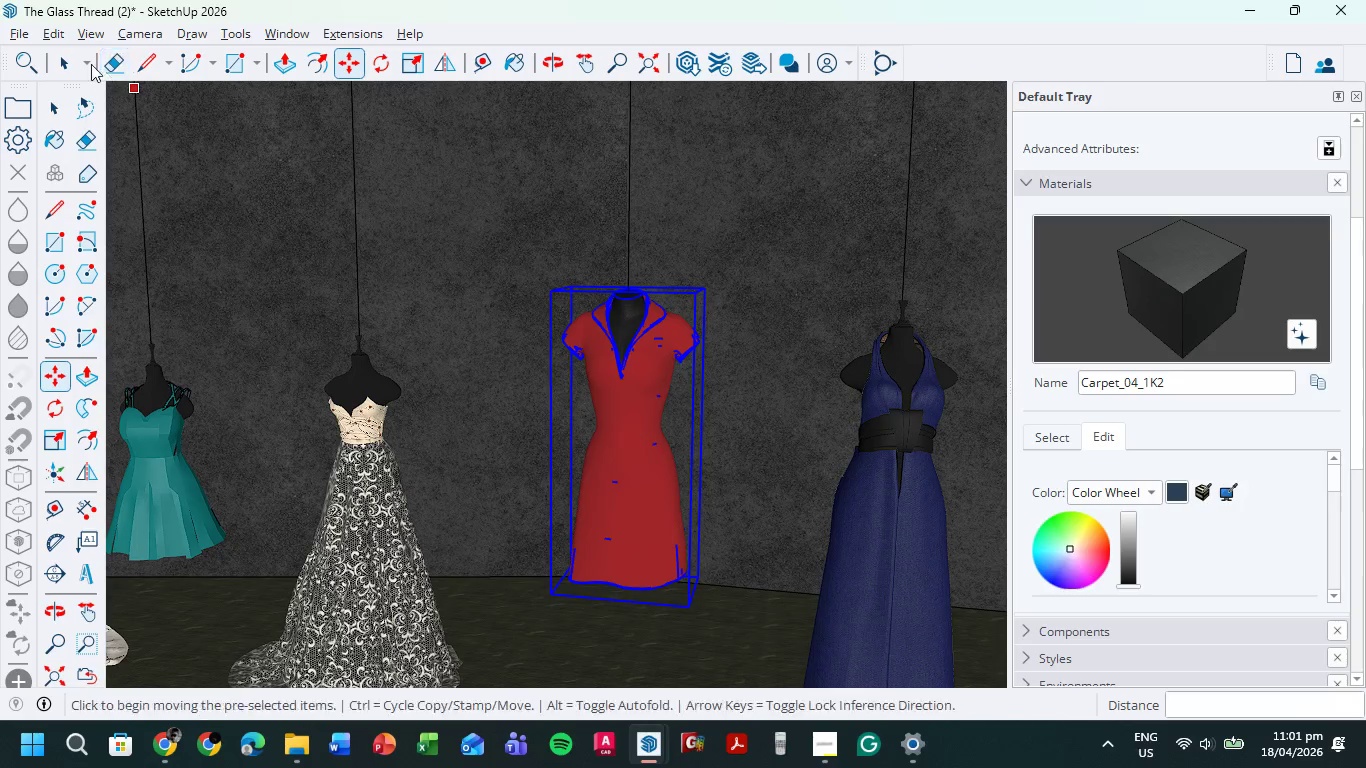 
left_click([70, 60])
 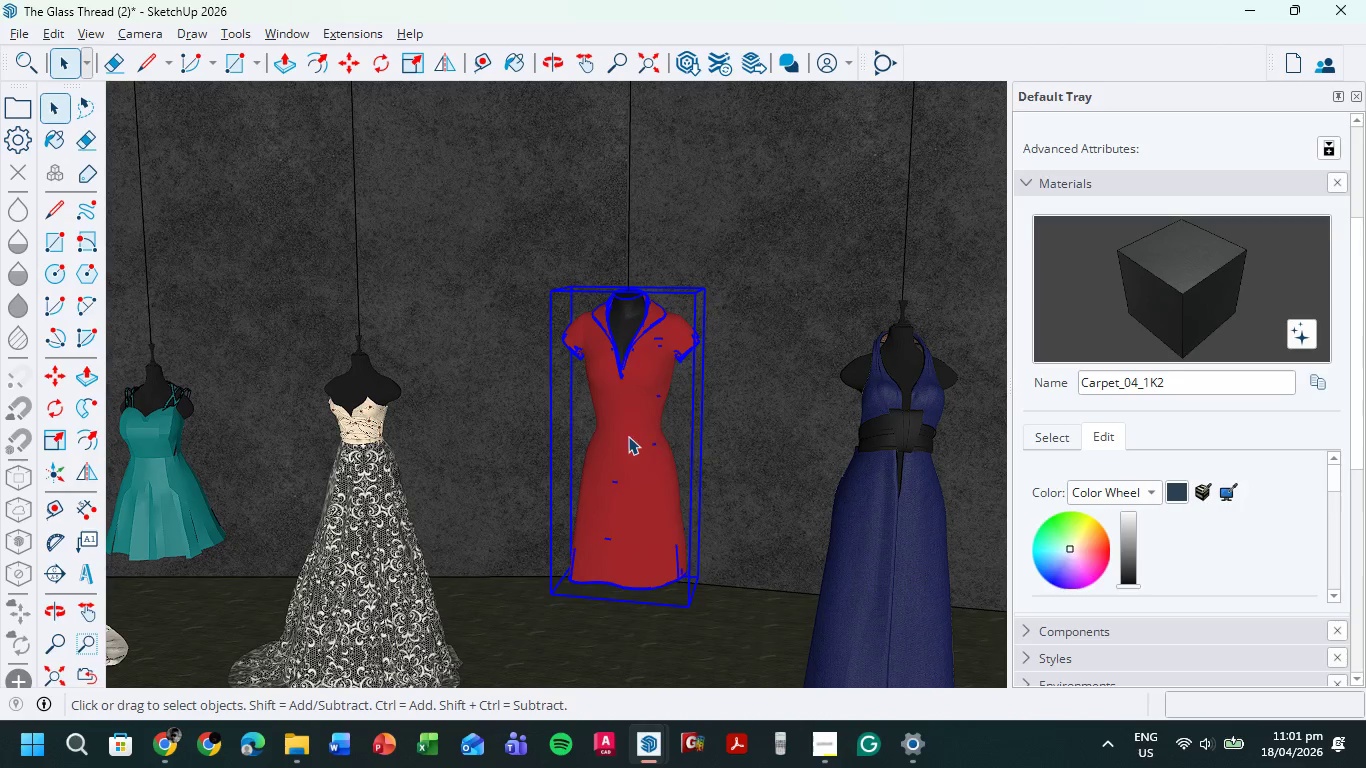 
double_click([628, 435])
 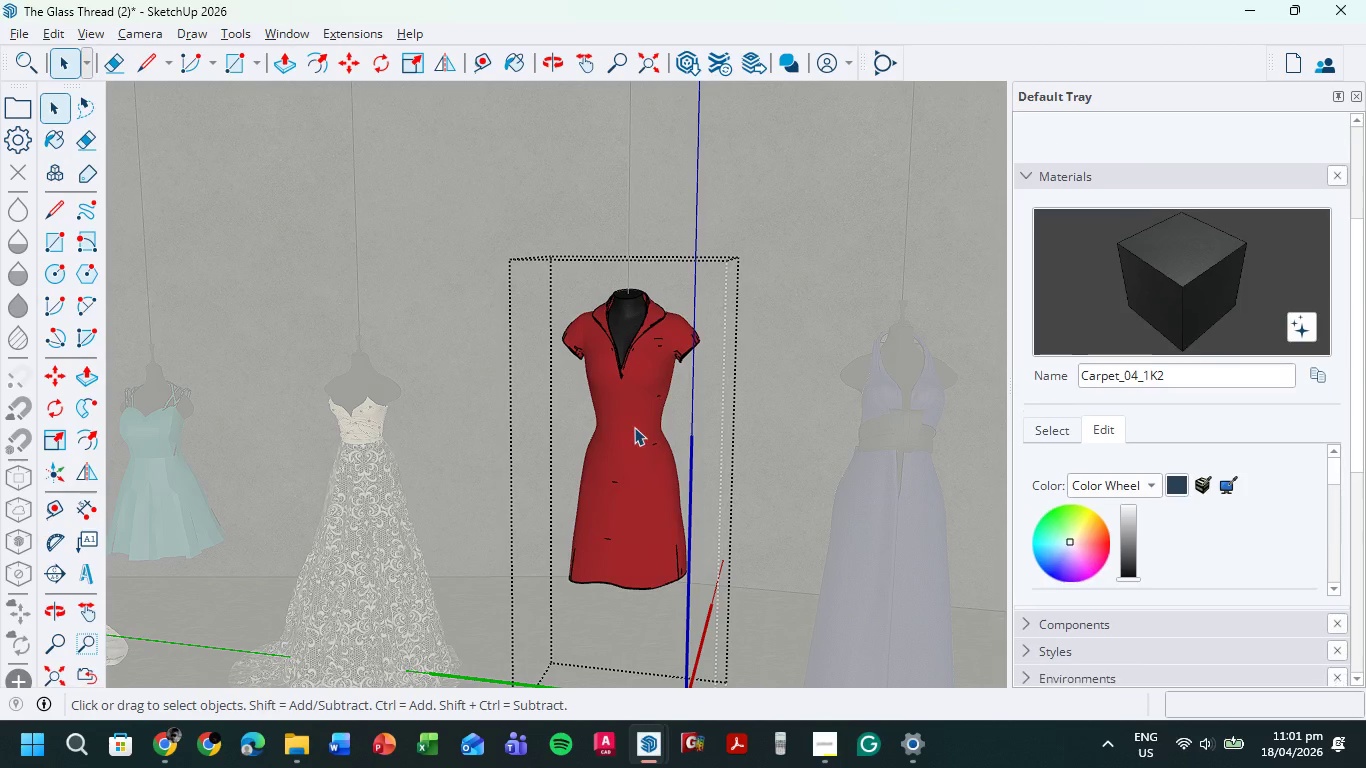 
double_click([634, 427])
 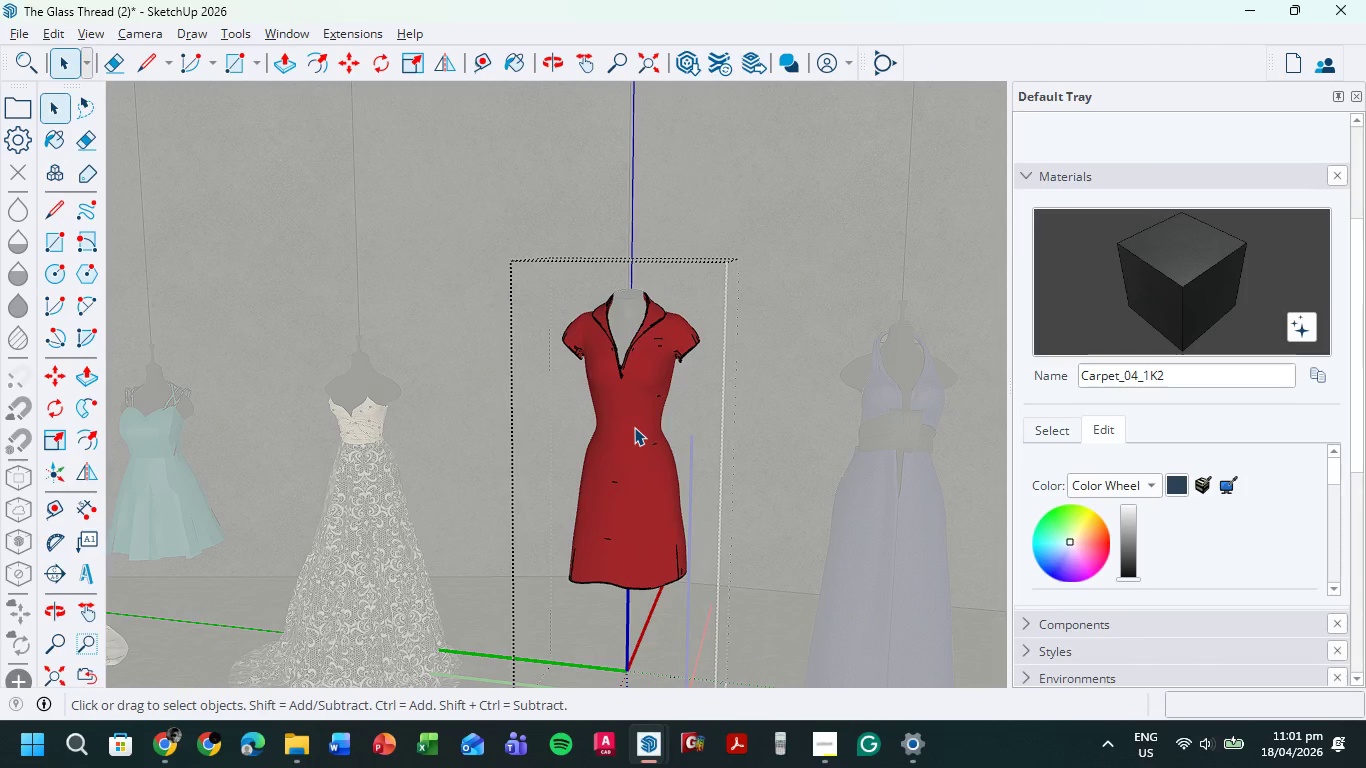 
left_click([634, 427])
 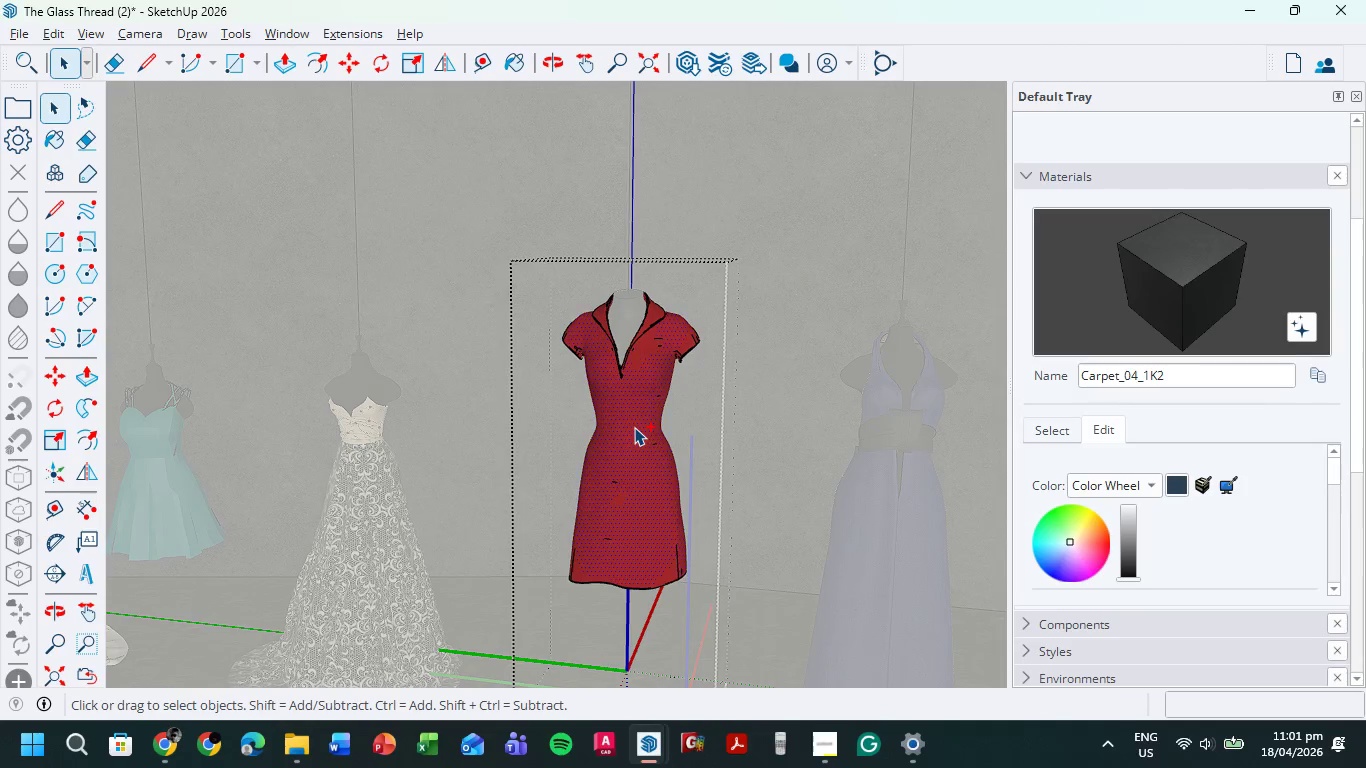 
key(Control+A)
 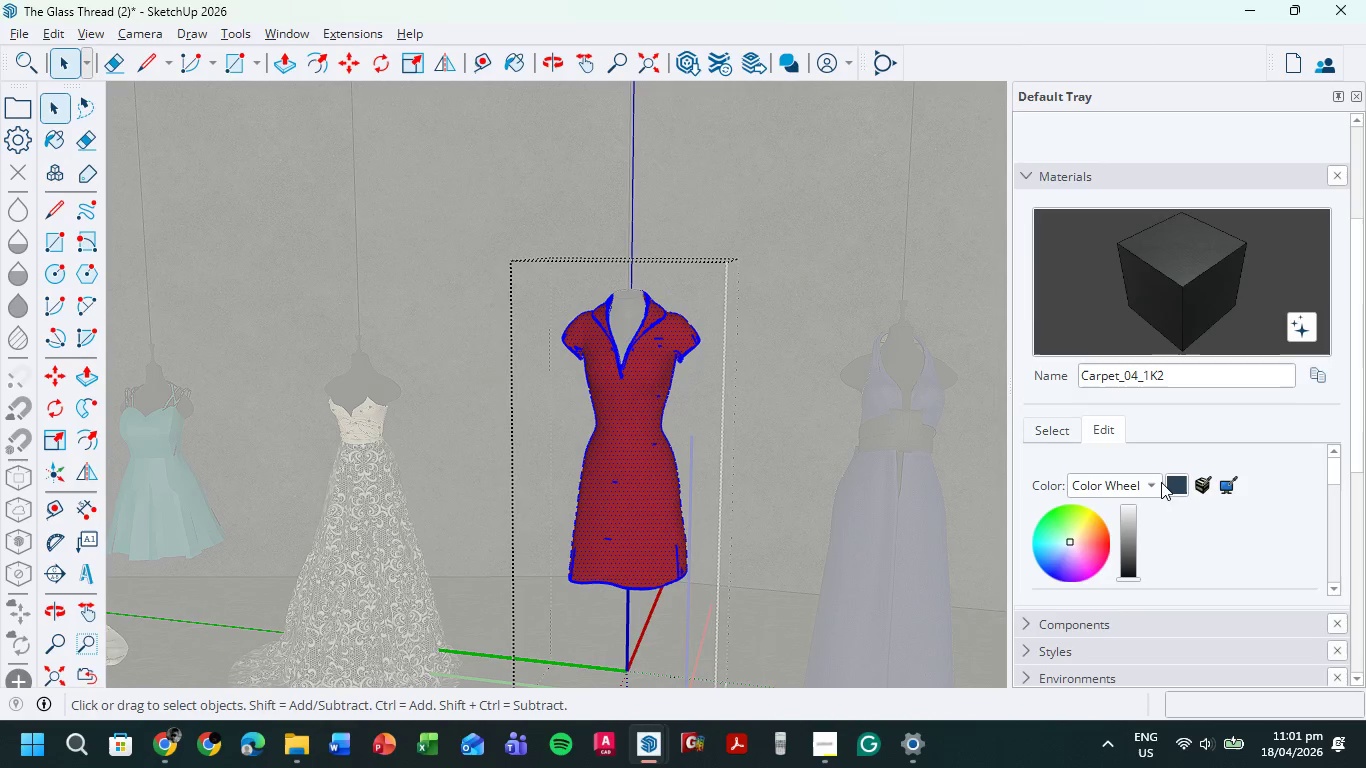 
left_click([1056, 429])
 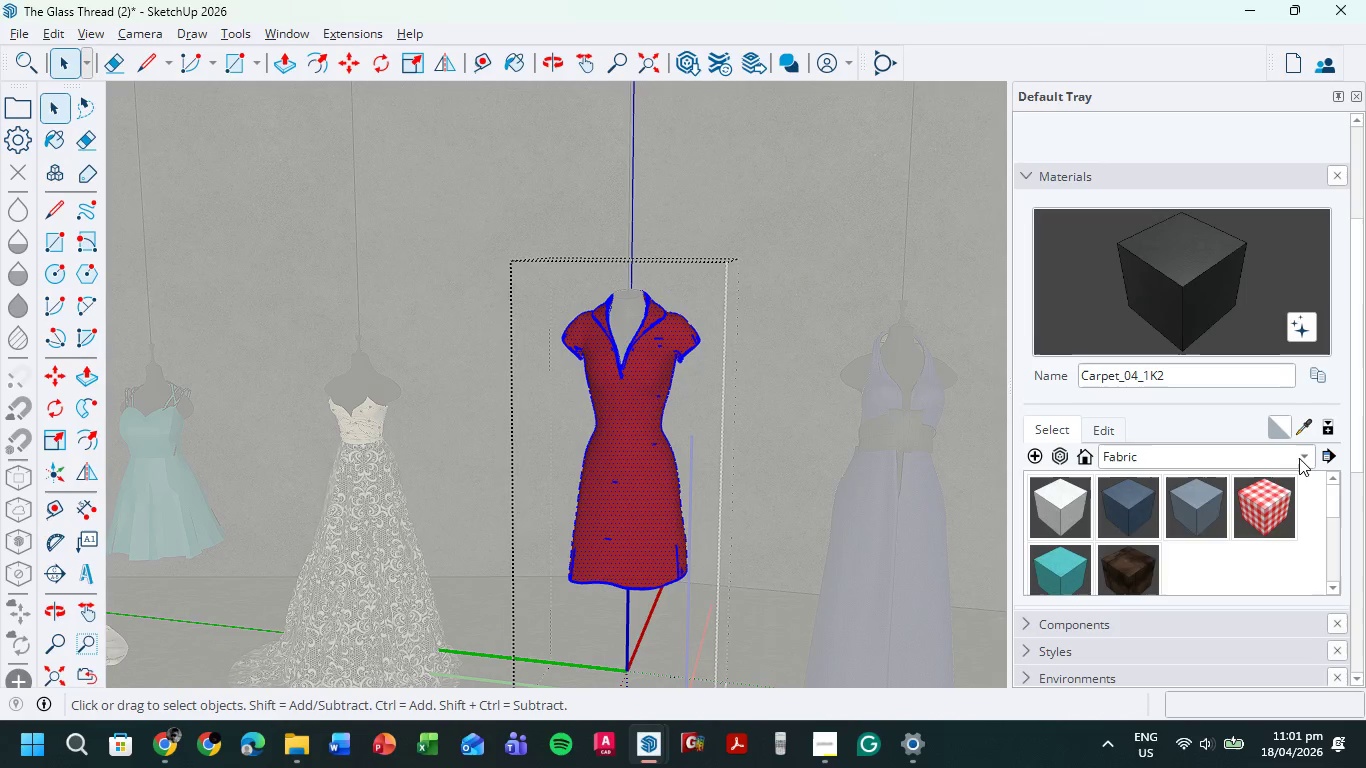 
left_click([1299, 458])
 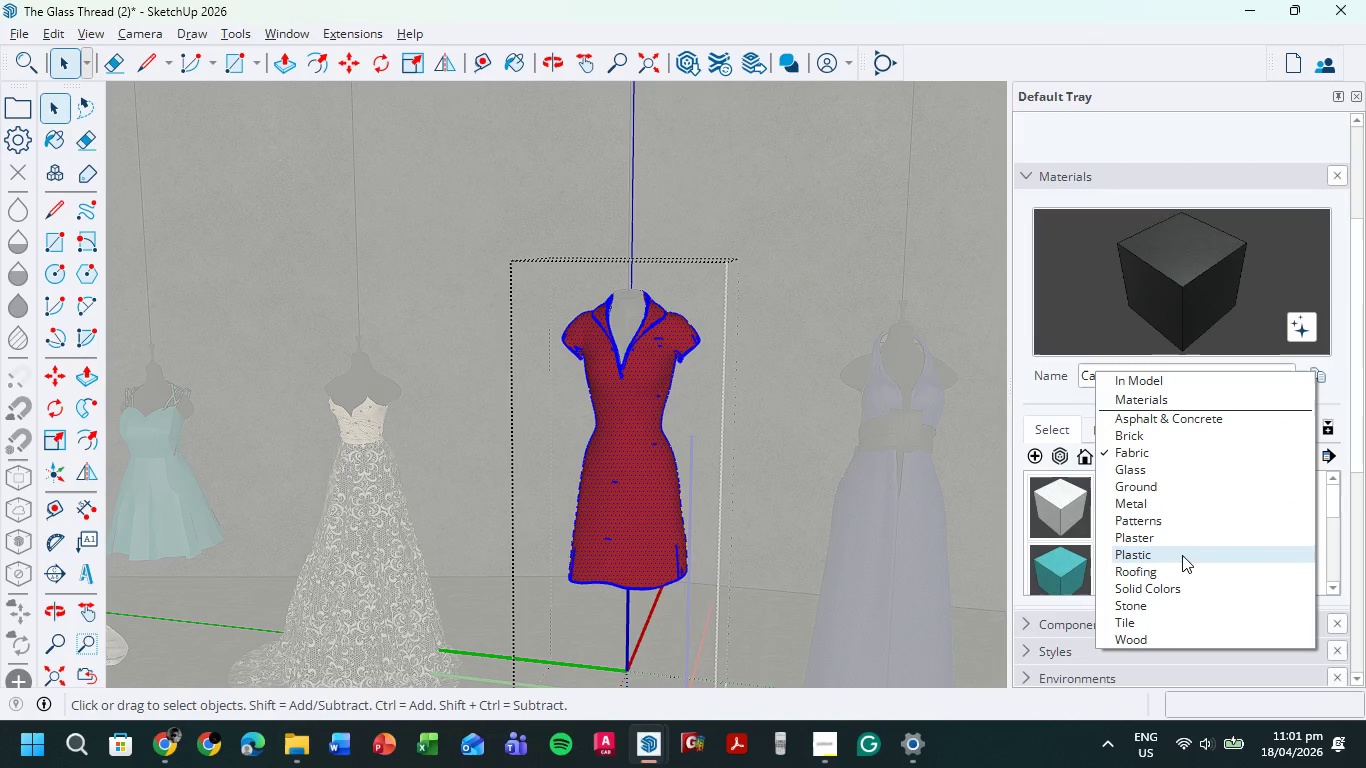 
wait(10.39)
 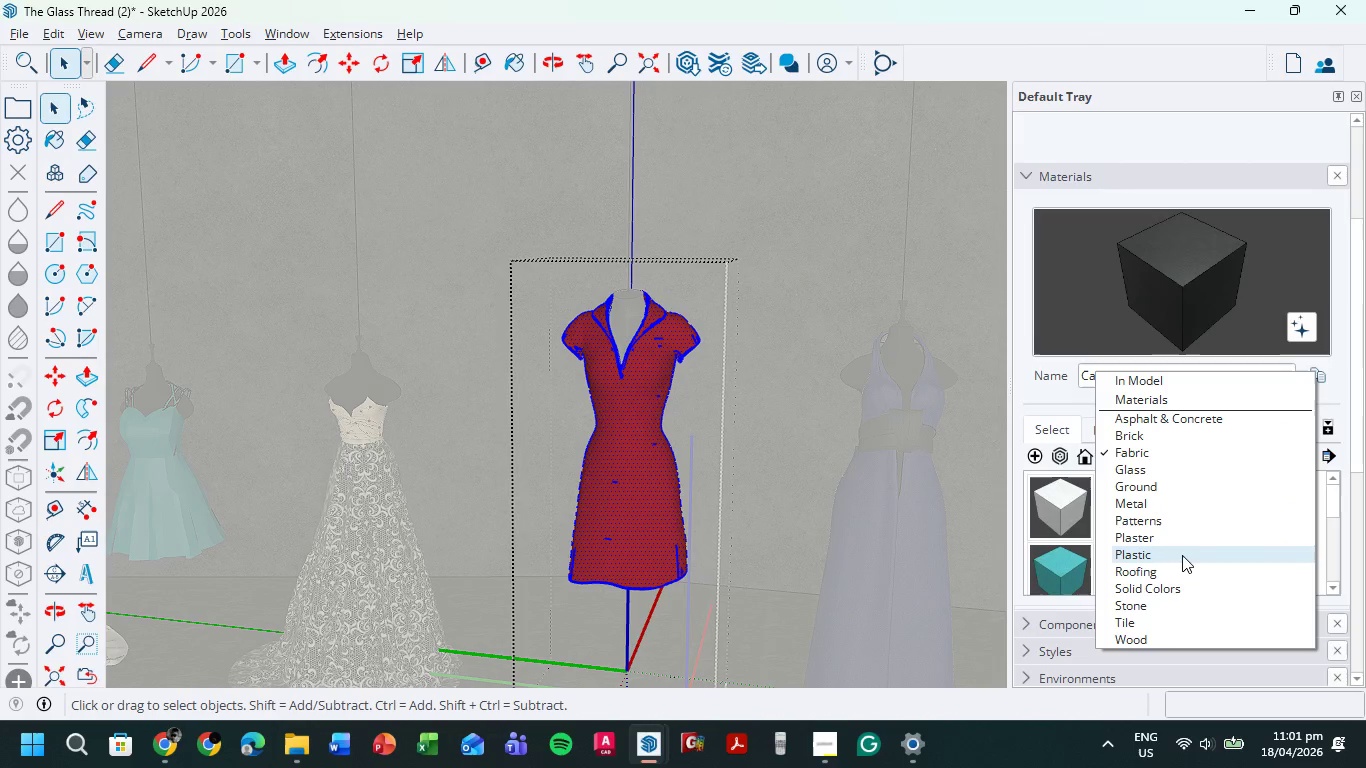 
left_click([1184, 583])
 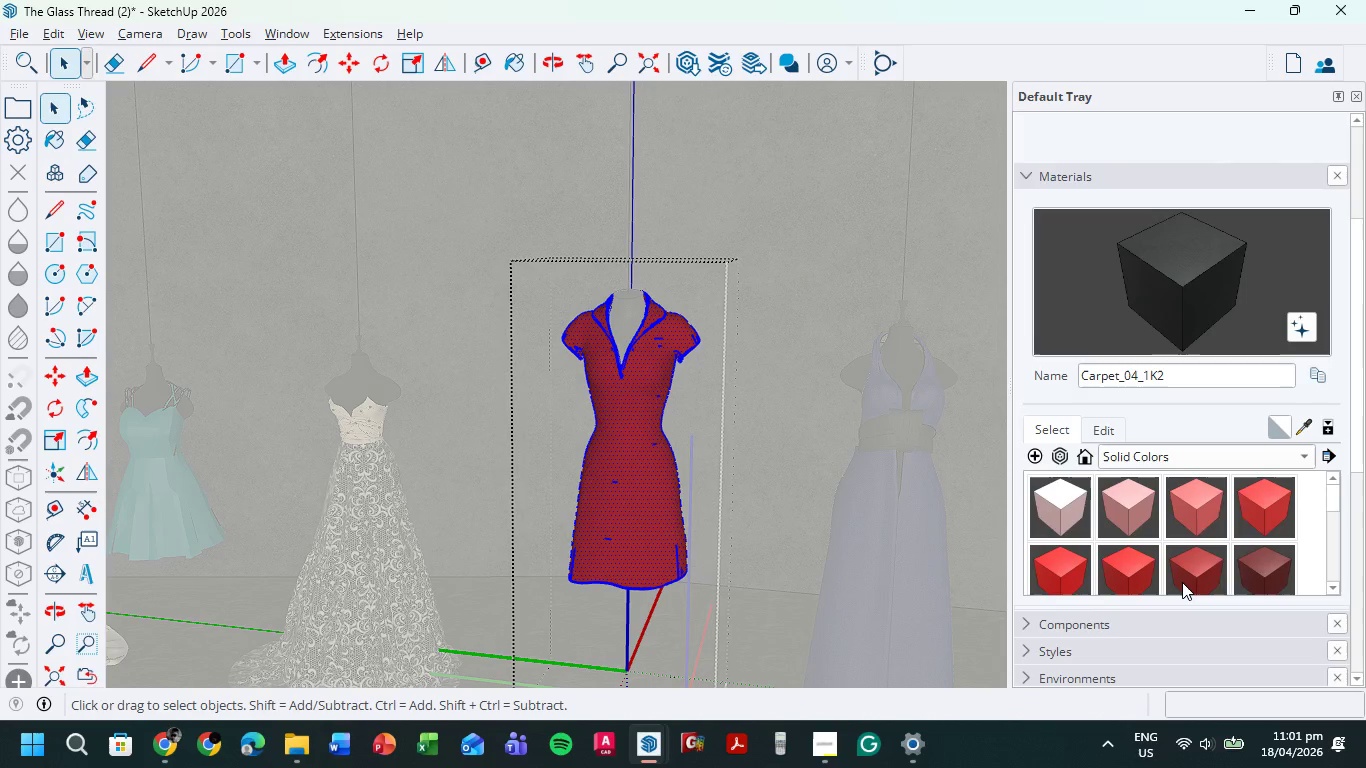 
scroll: coordinate [1195, 497], scroll_direction: down, amount: 11.0
 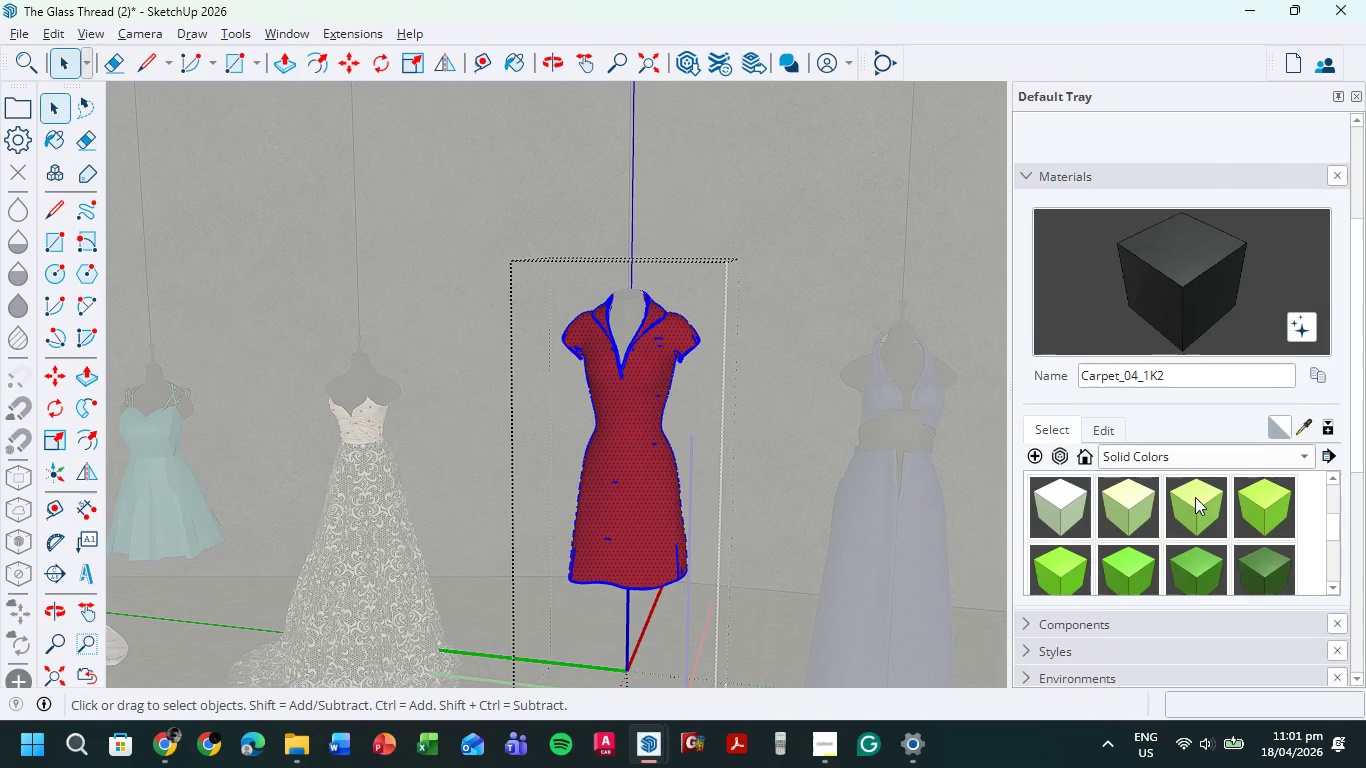 
scroll: coordinate [1195, 497], scroll_direction: up, amount: 1.0
 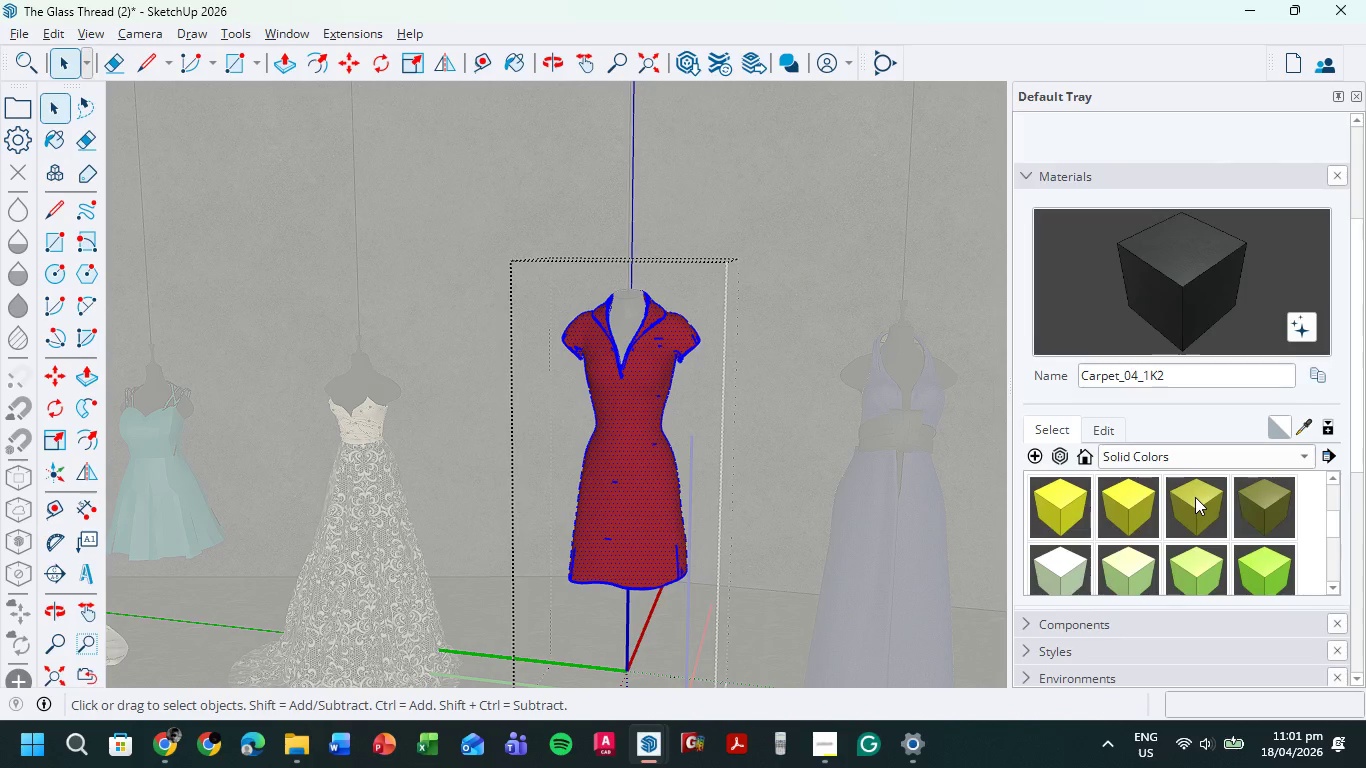 
left_click([1195, 497])
 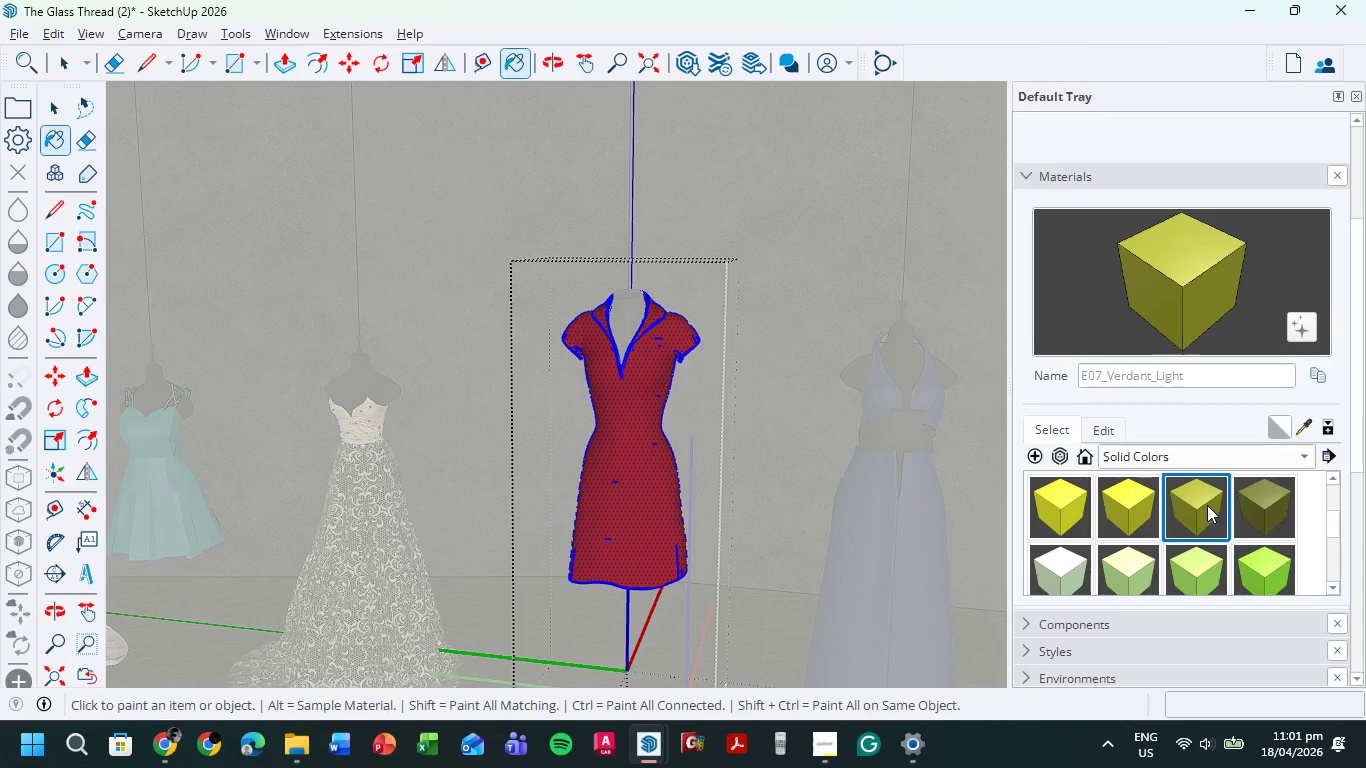 
left_click([1200, 502])
 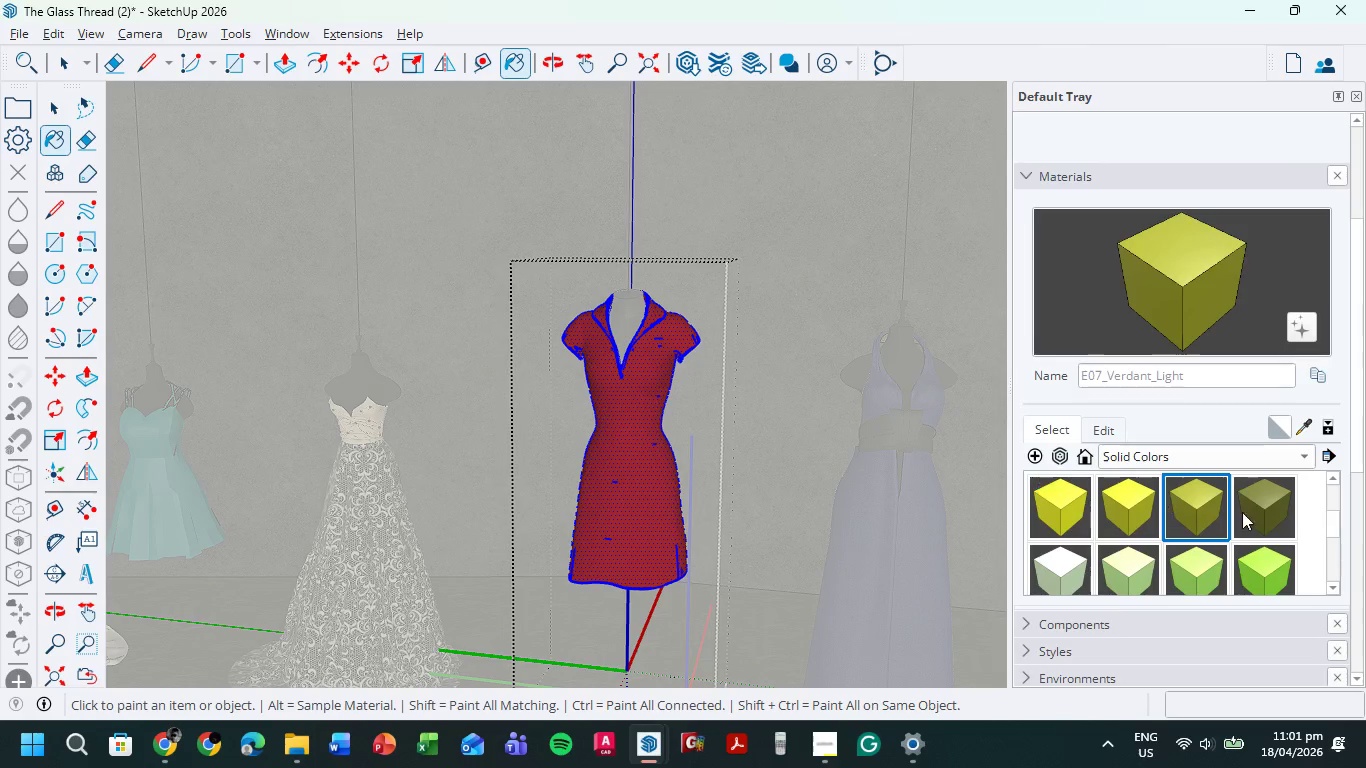 
left_click([1289, 493])
 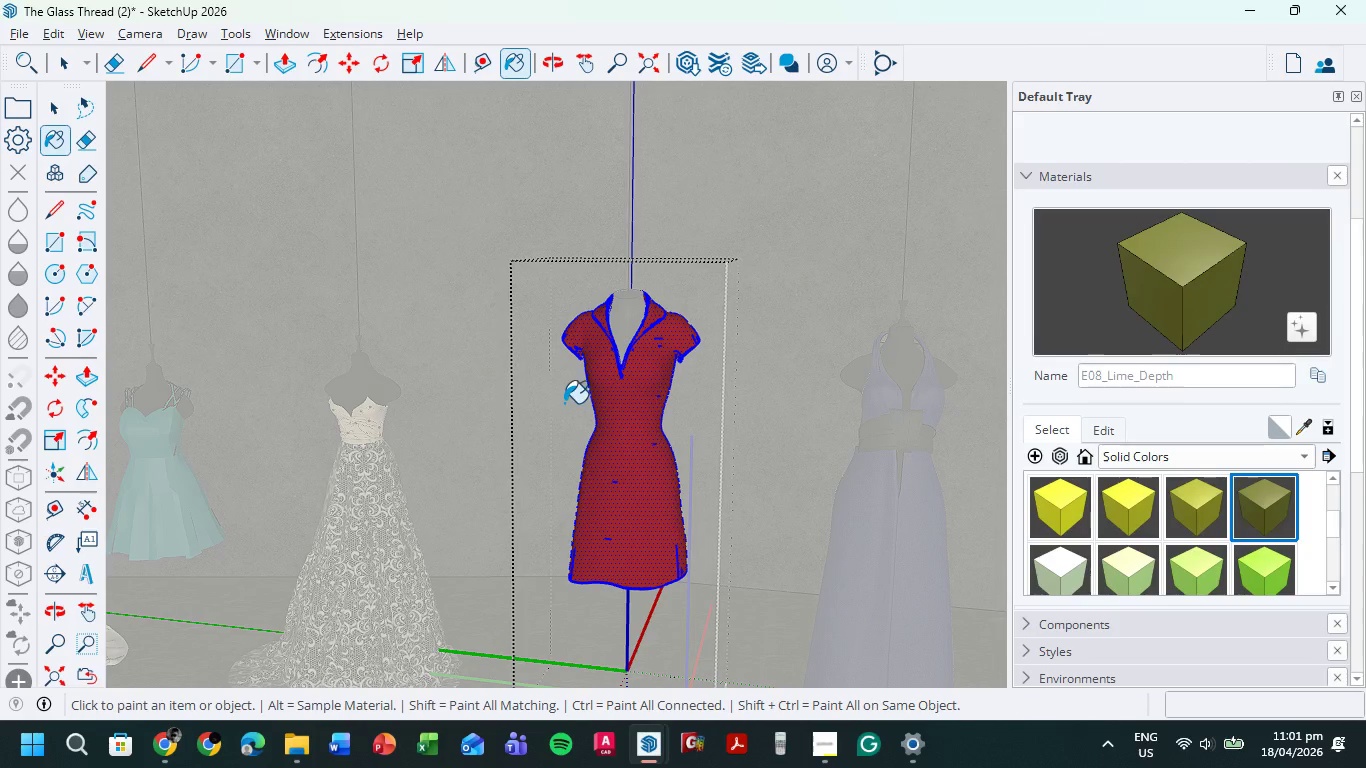 
left_click([620, 398])
 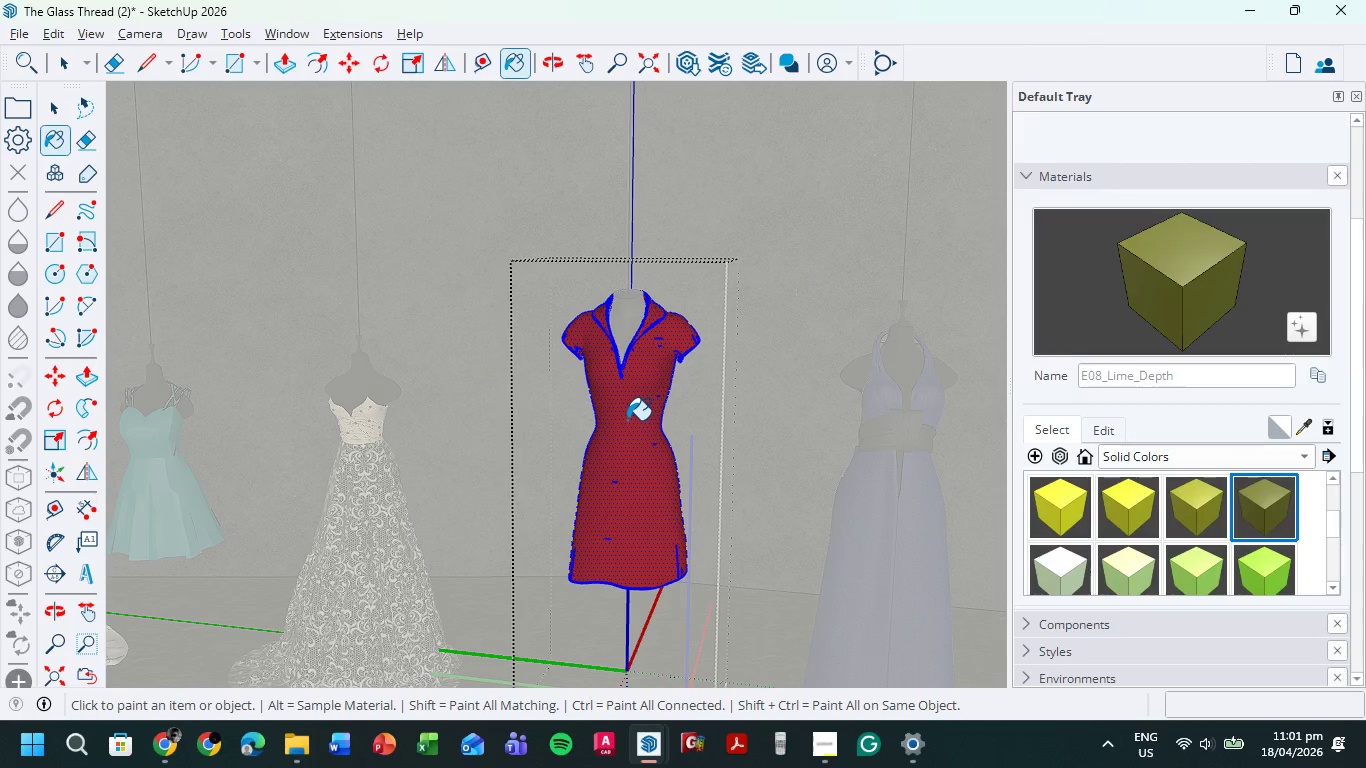 
double_click([627, 420])
 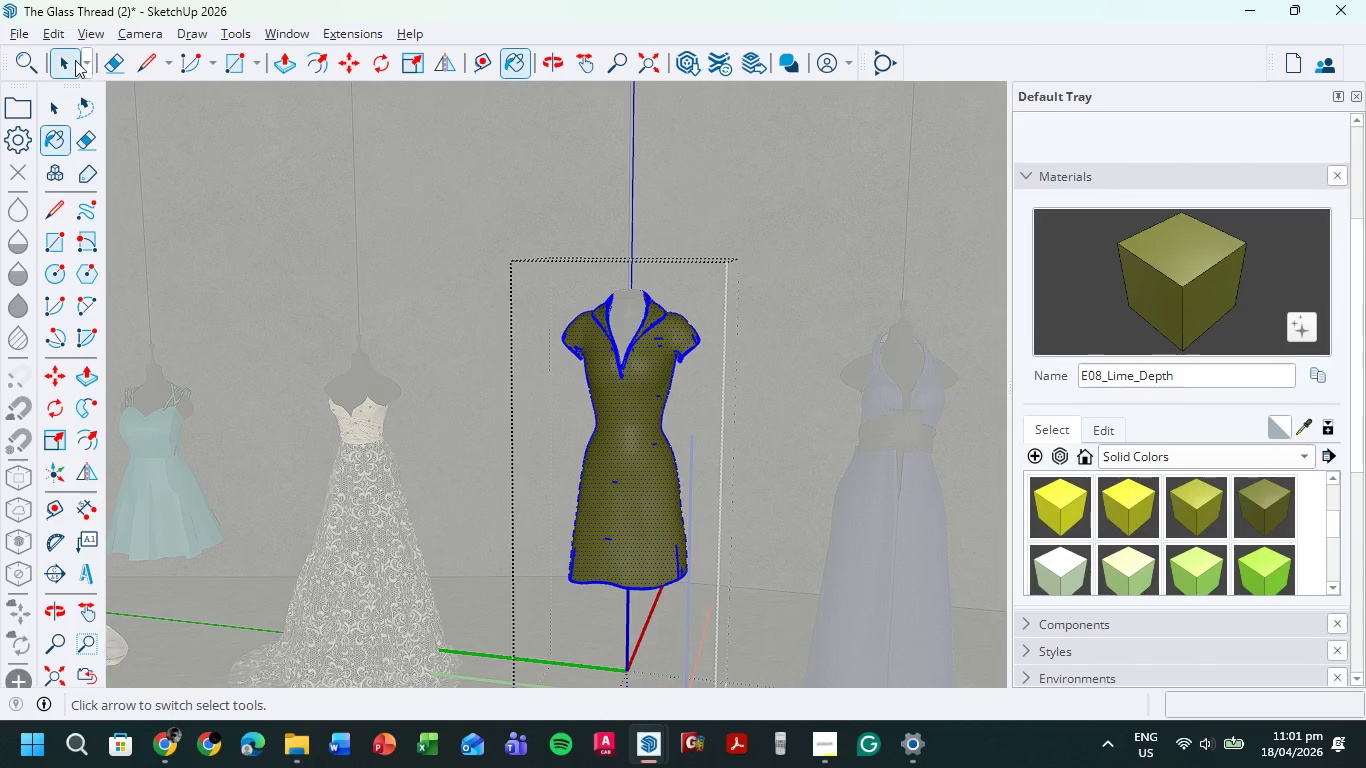 
double_click([705, 415])
 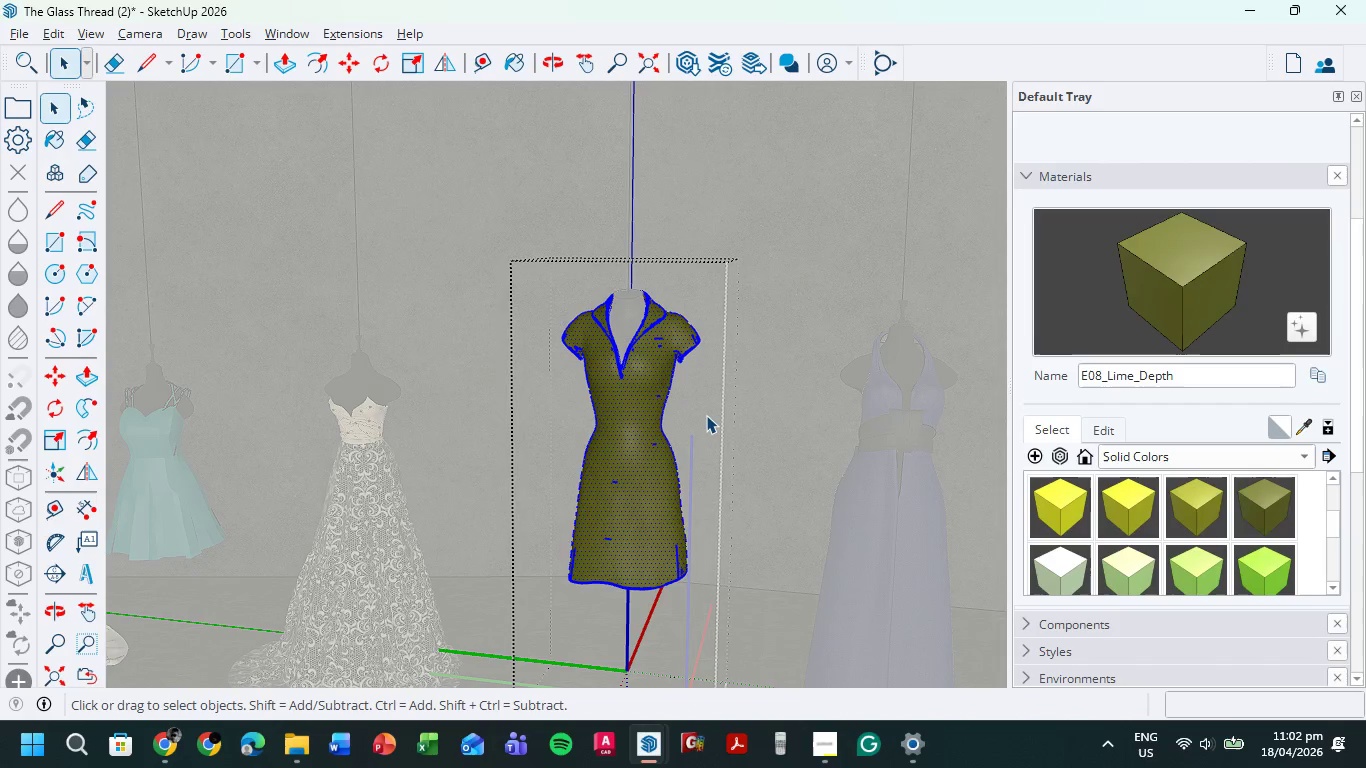 
triple_click([706, 415])
 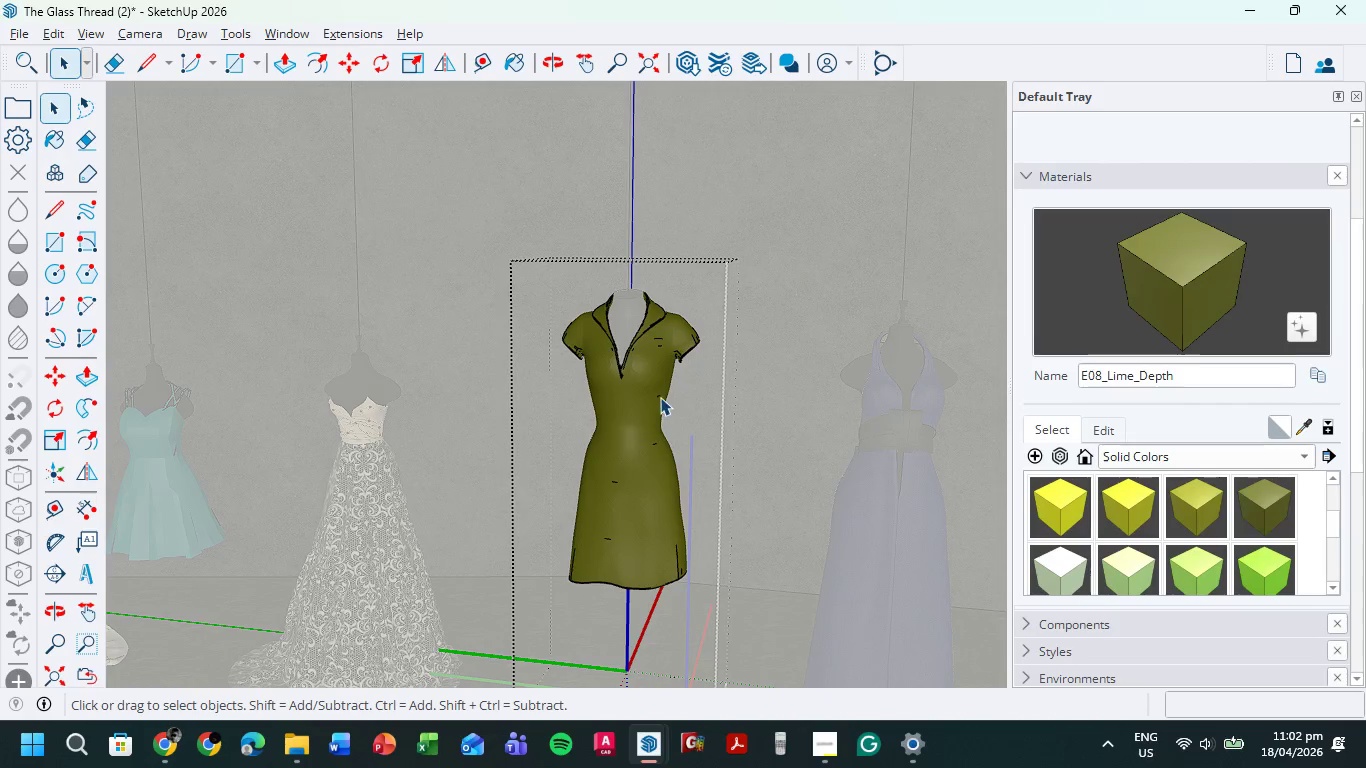 
left_click([659, 396])
 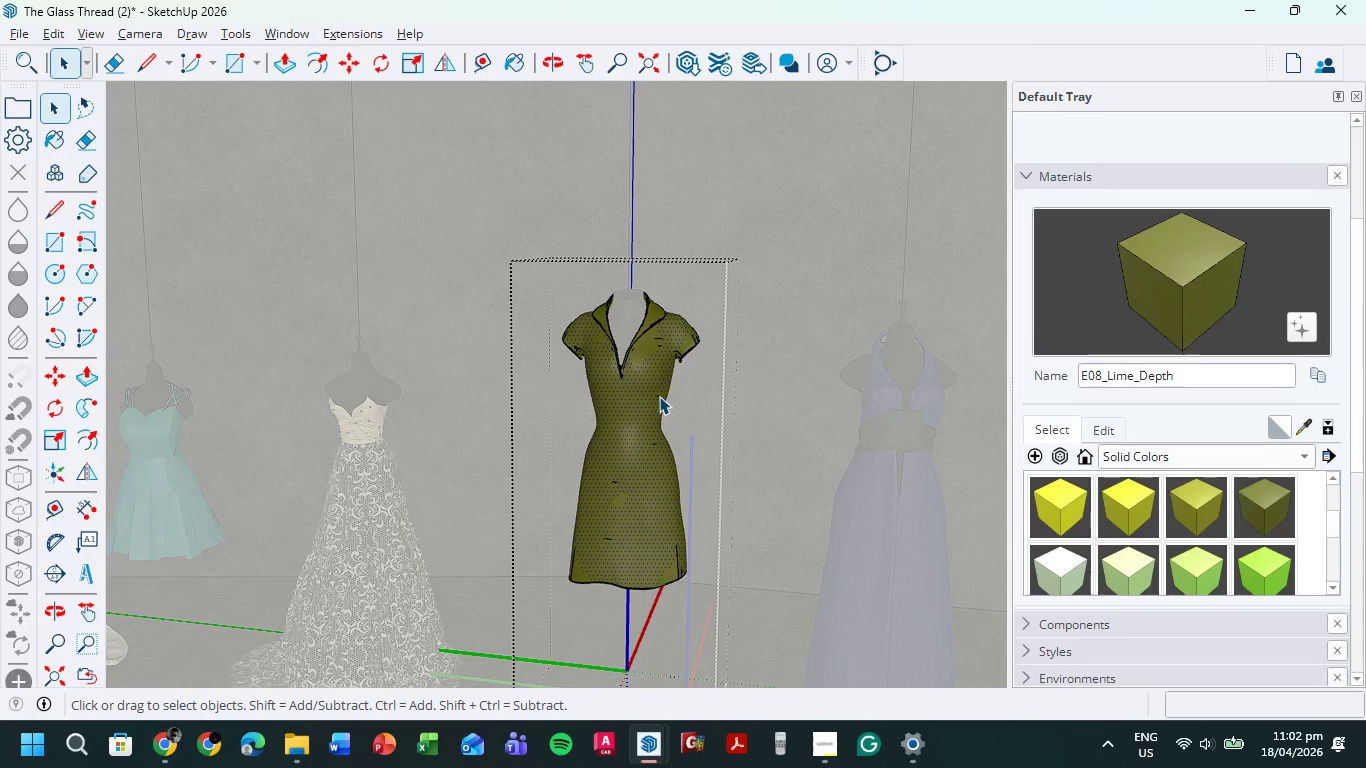 
double_click([659, 396])
 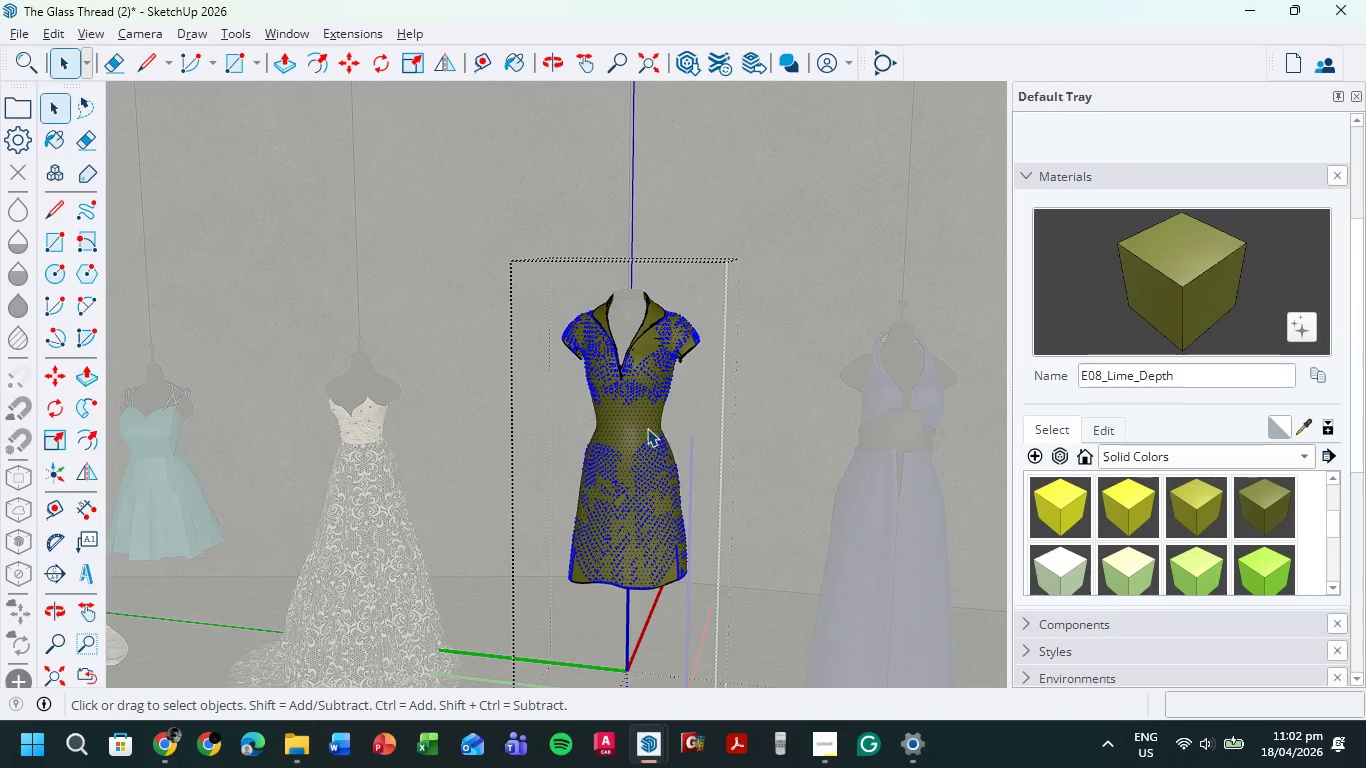 
right_click([644, 401])
 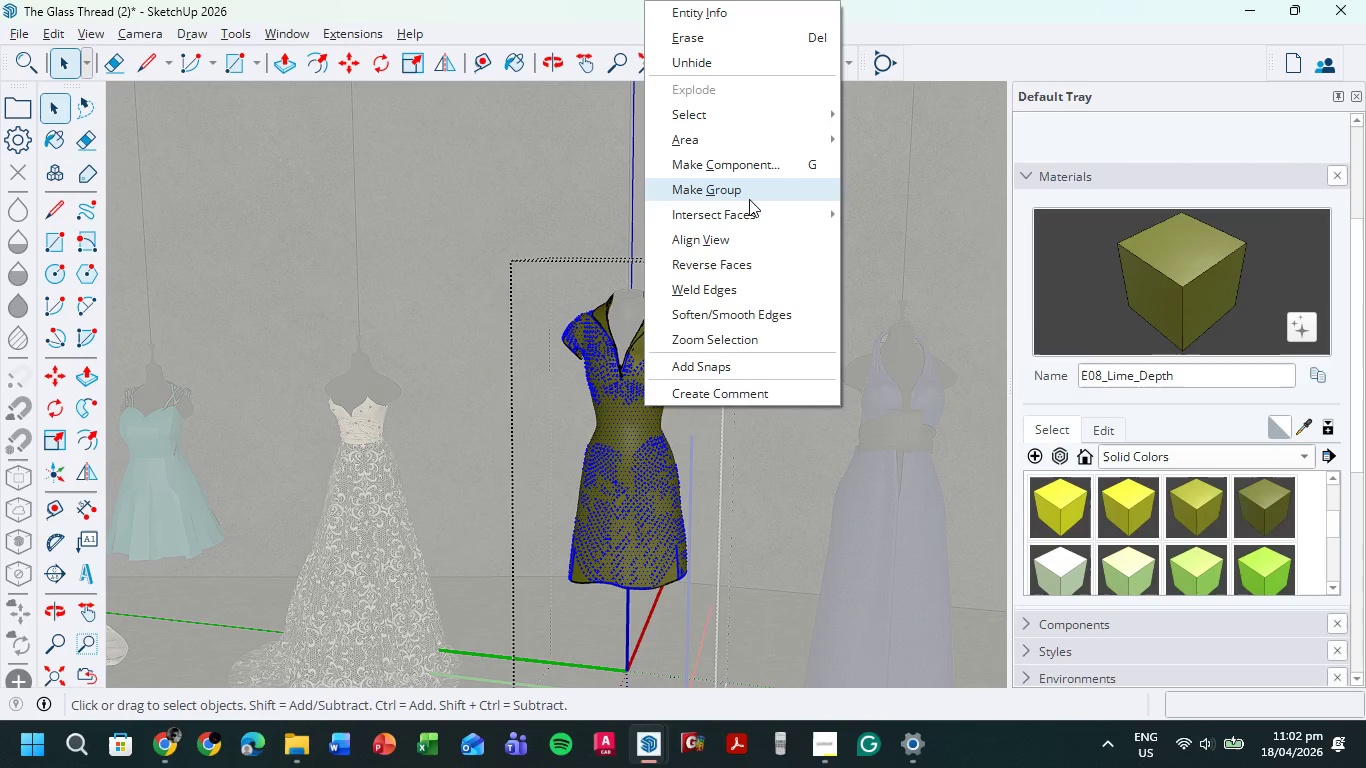 
wait(39.48)
 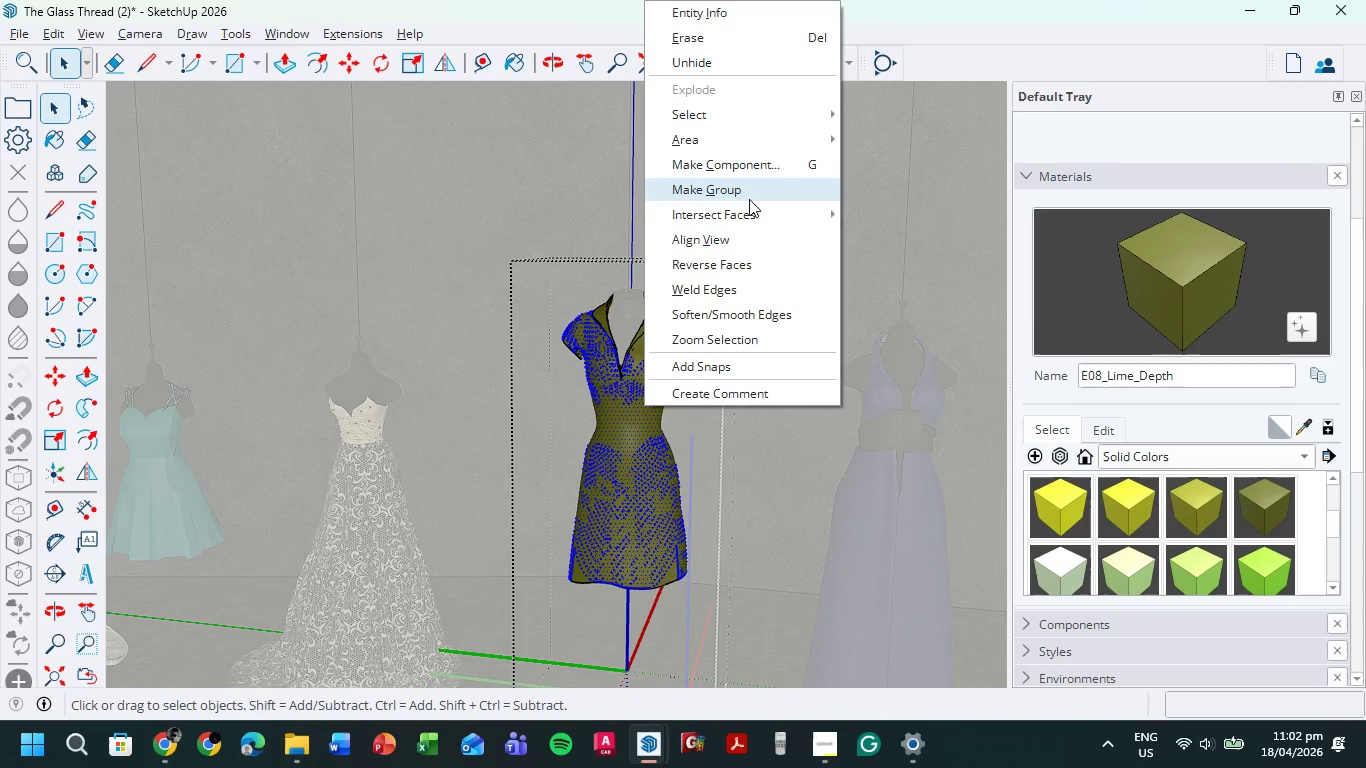 
double_click([418, 306])
 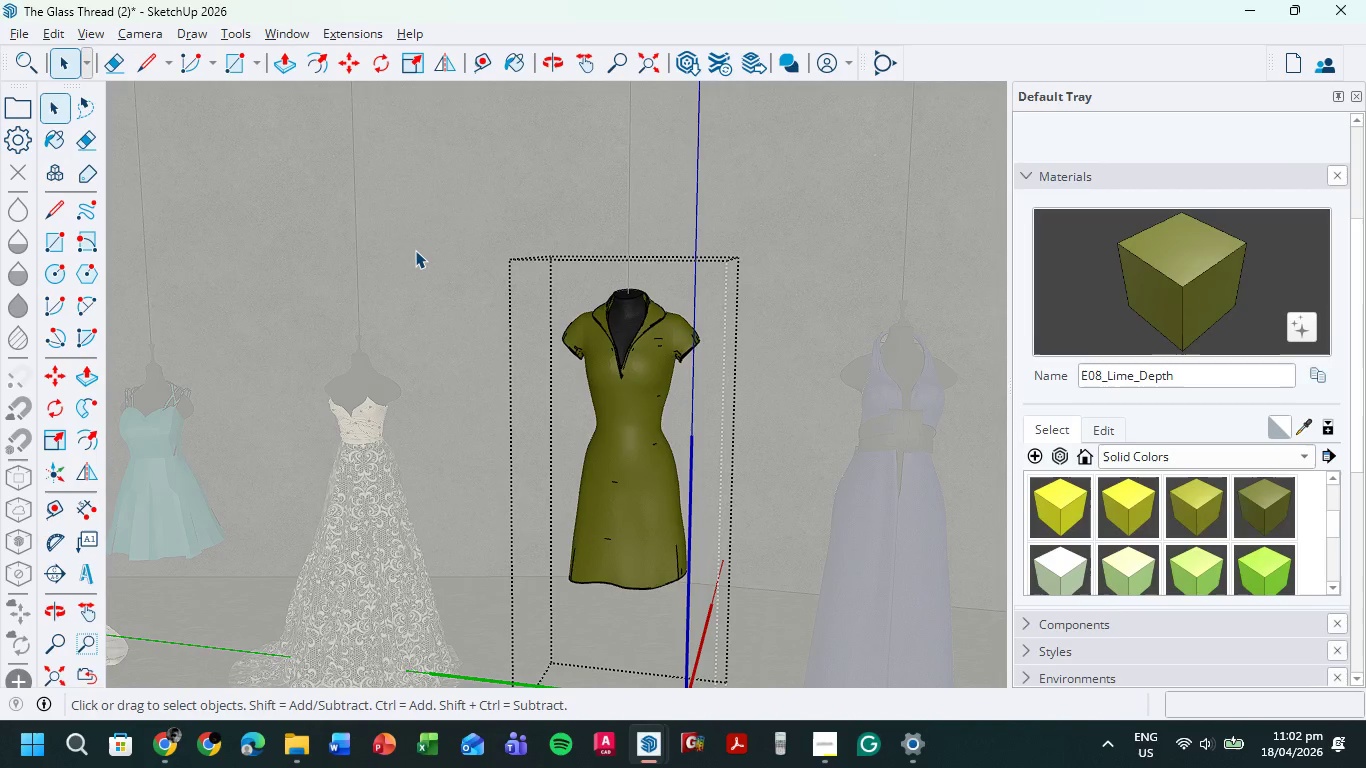 
double_click([436, 501])
 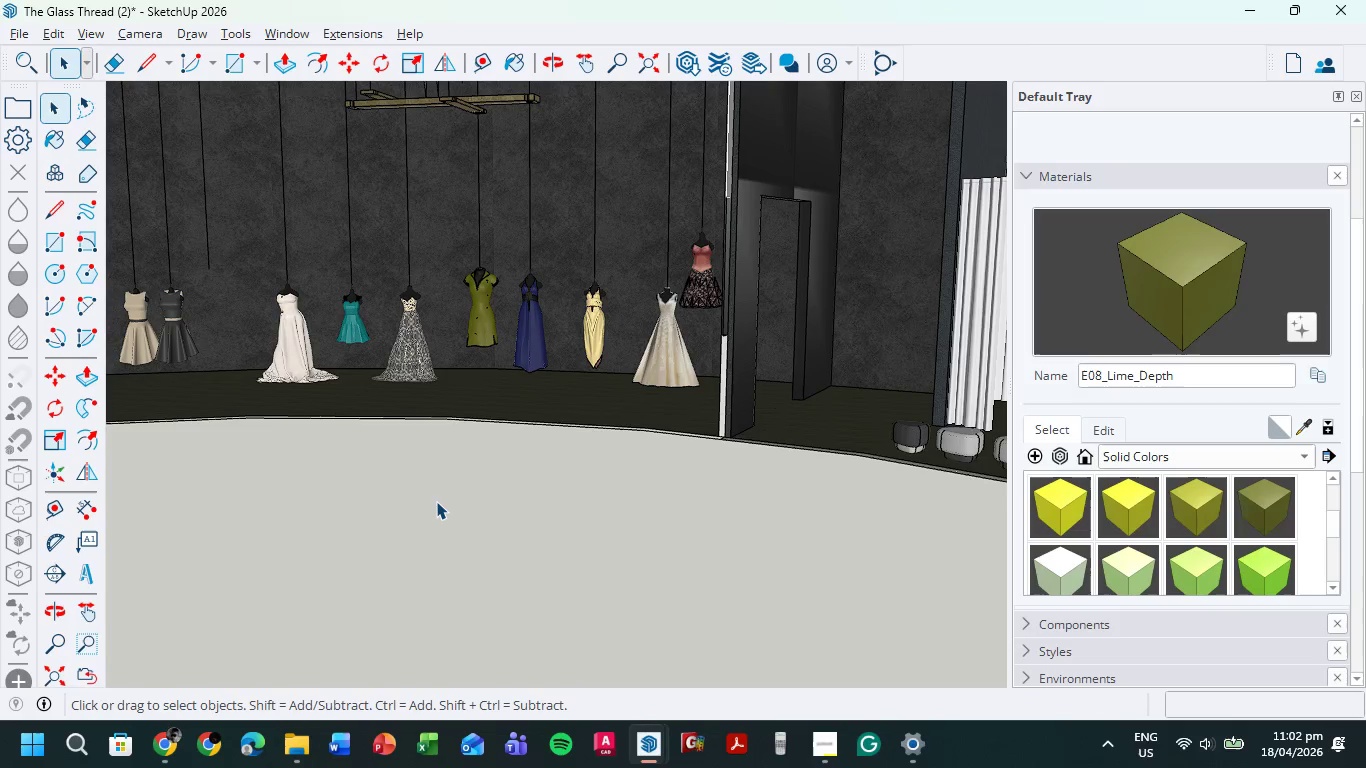 
scroll: coordinate [469, 298], scroll_direction: down, amount: 12.0
 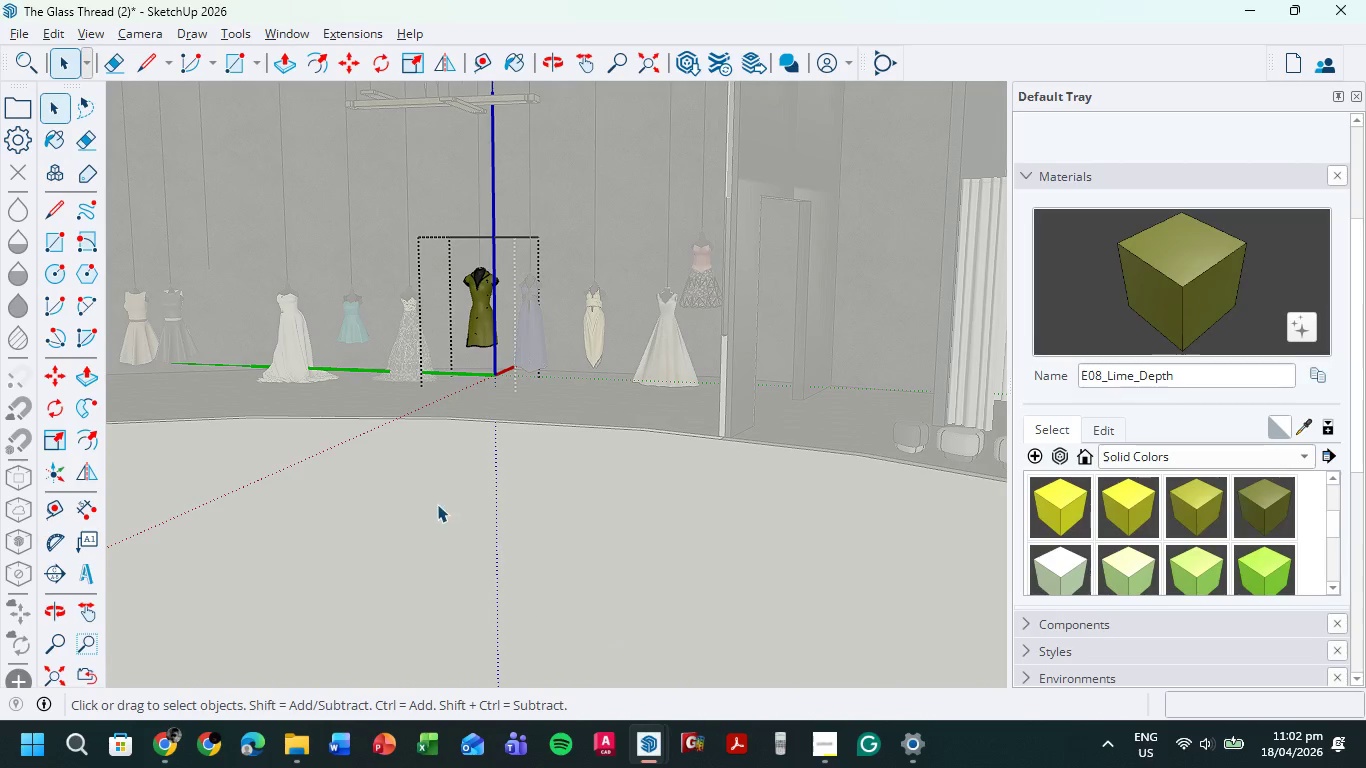 
triple_click([436, 501])
 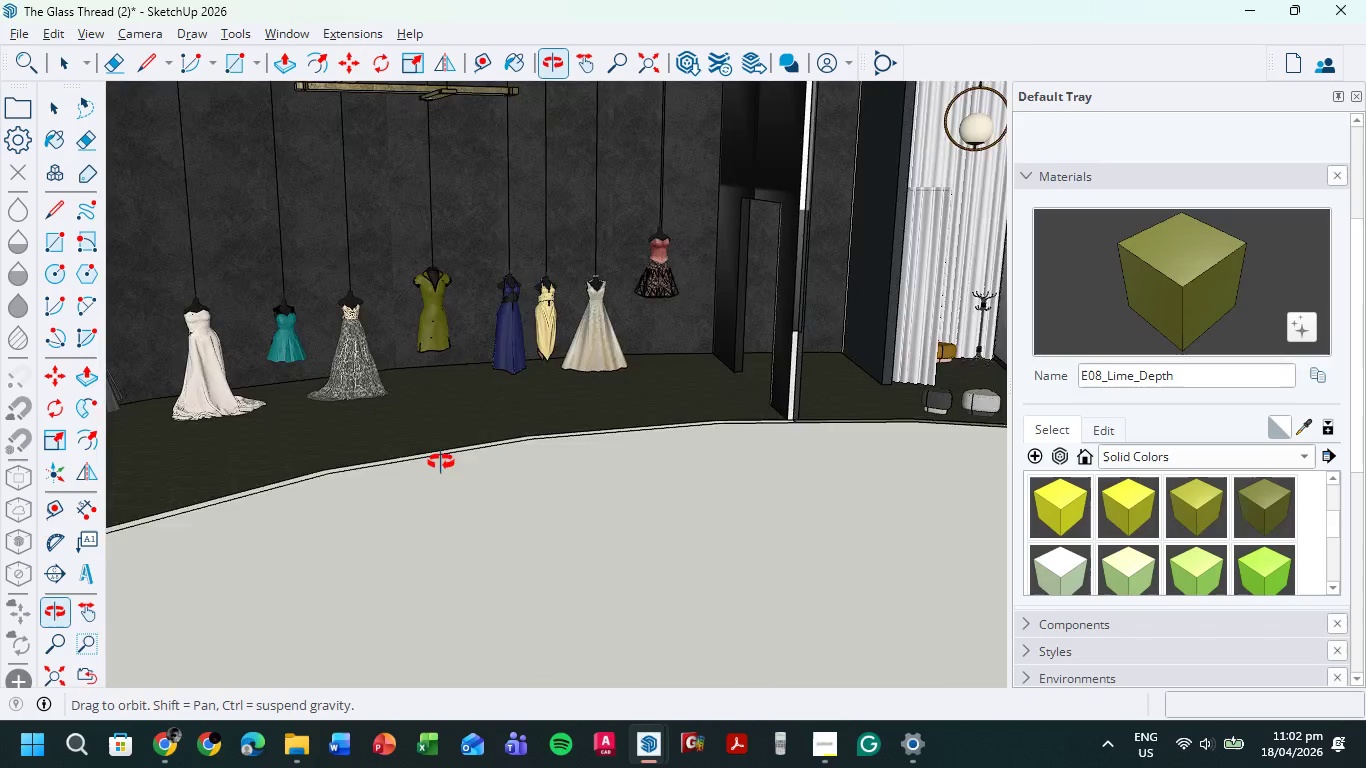 
scroll: coordinate [371, 440], scroll_direction: down, amount: 9.0
 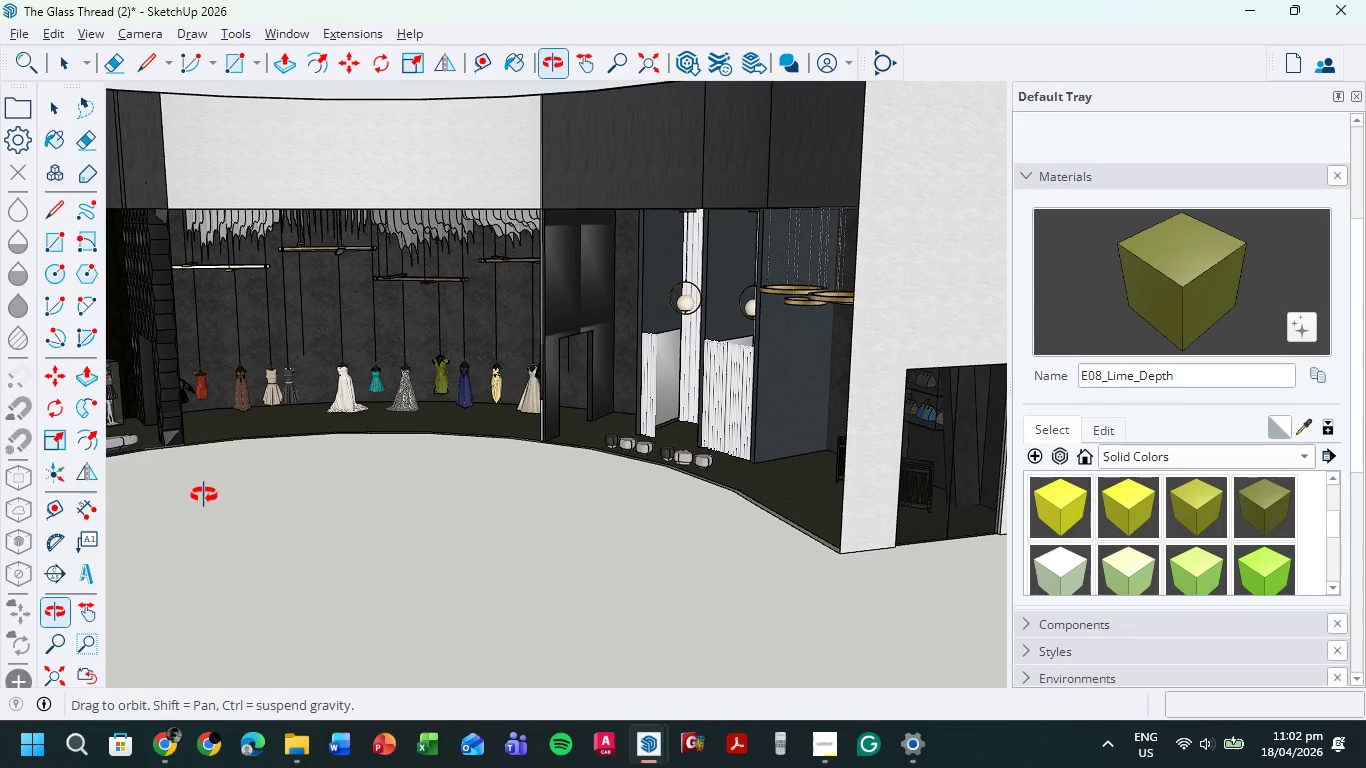 
scroll: coordinate [674, 271], scroll_direction: up, amount: 20.0
 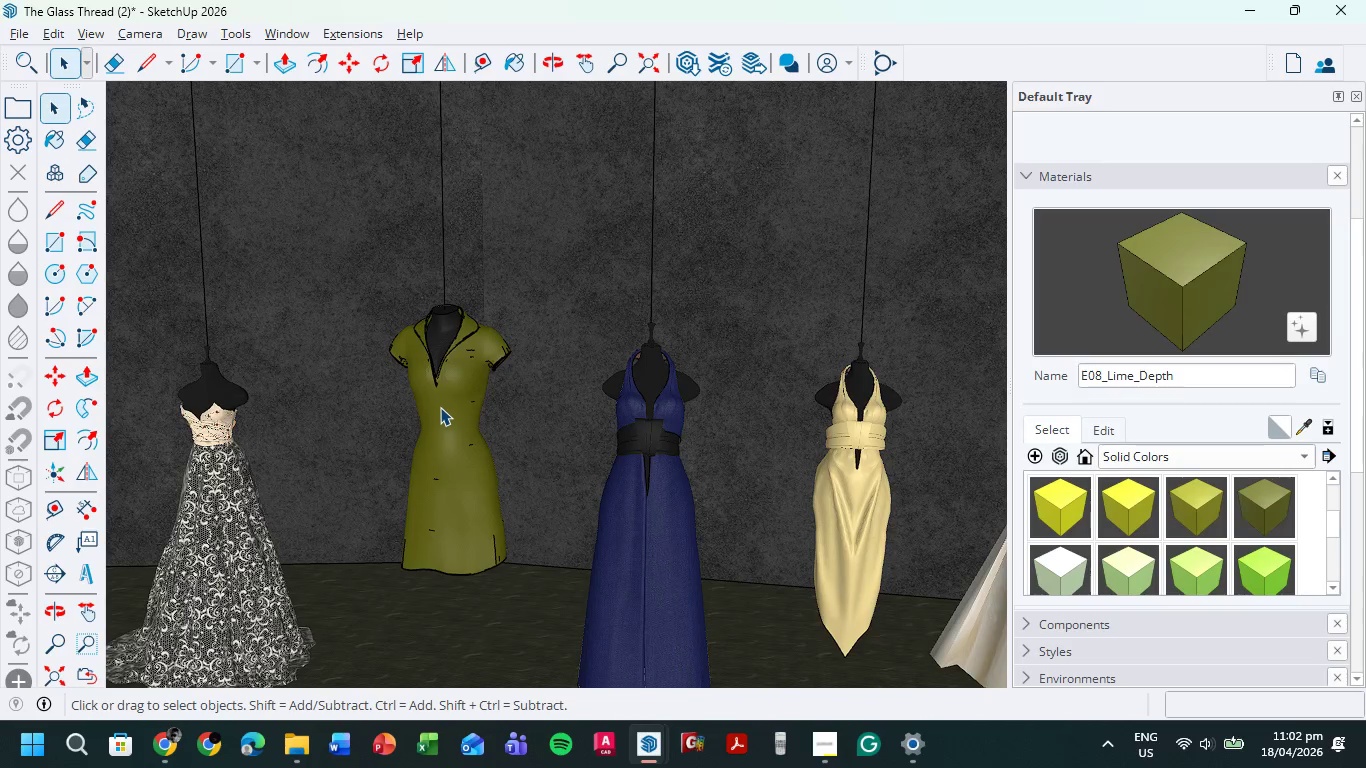 
double_click([440, 407])
 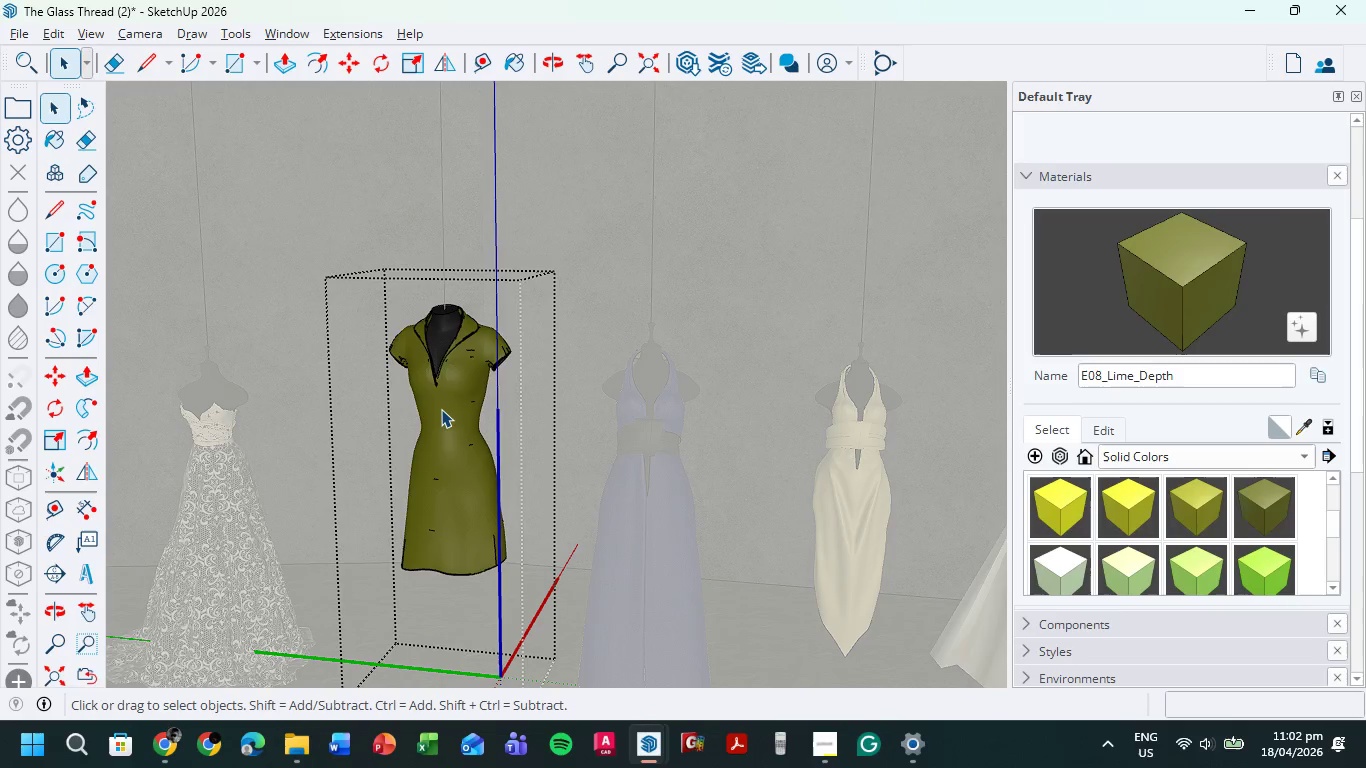 
triple_click([441, 409])
 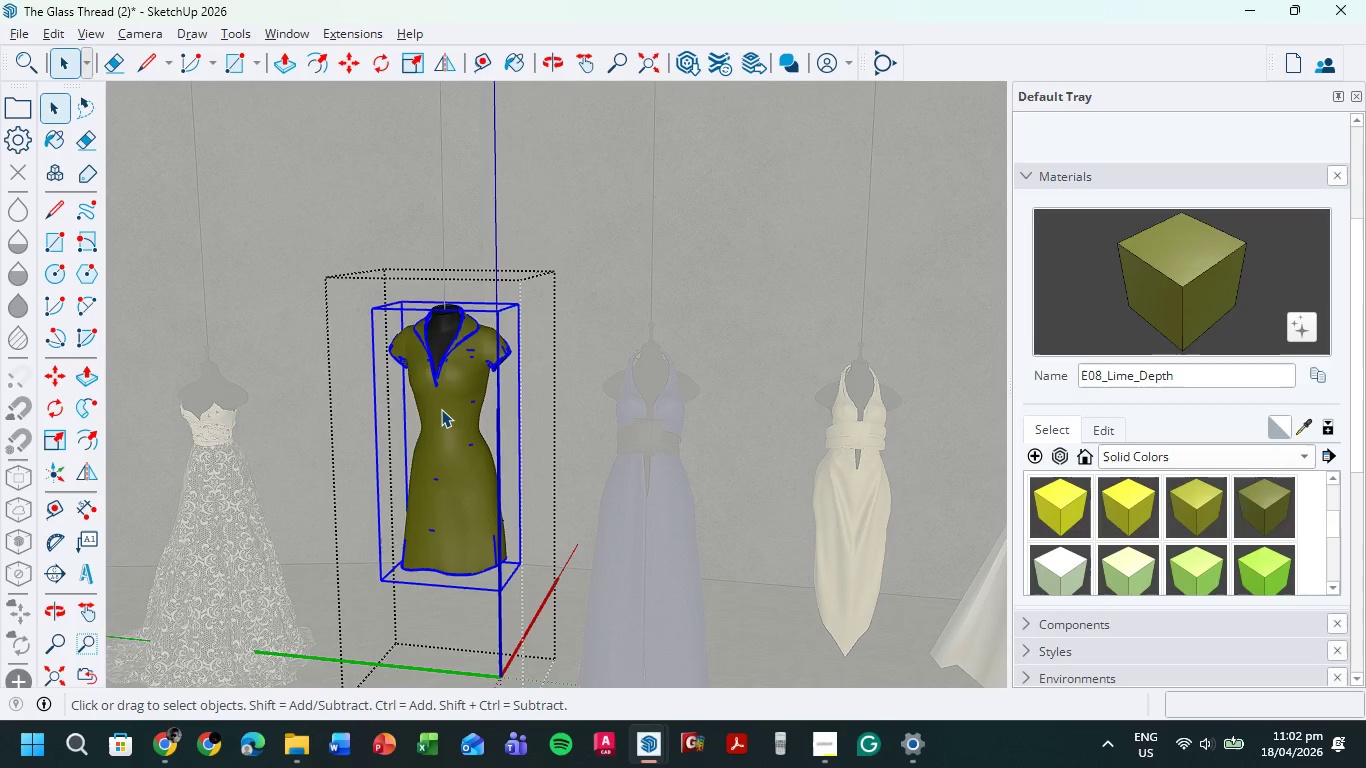 
triple_click([441, 409])
 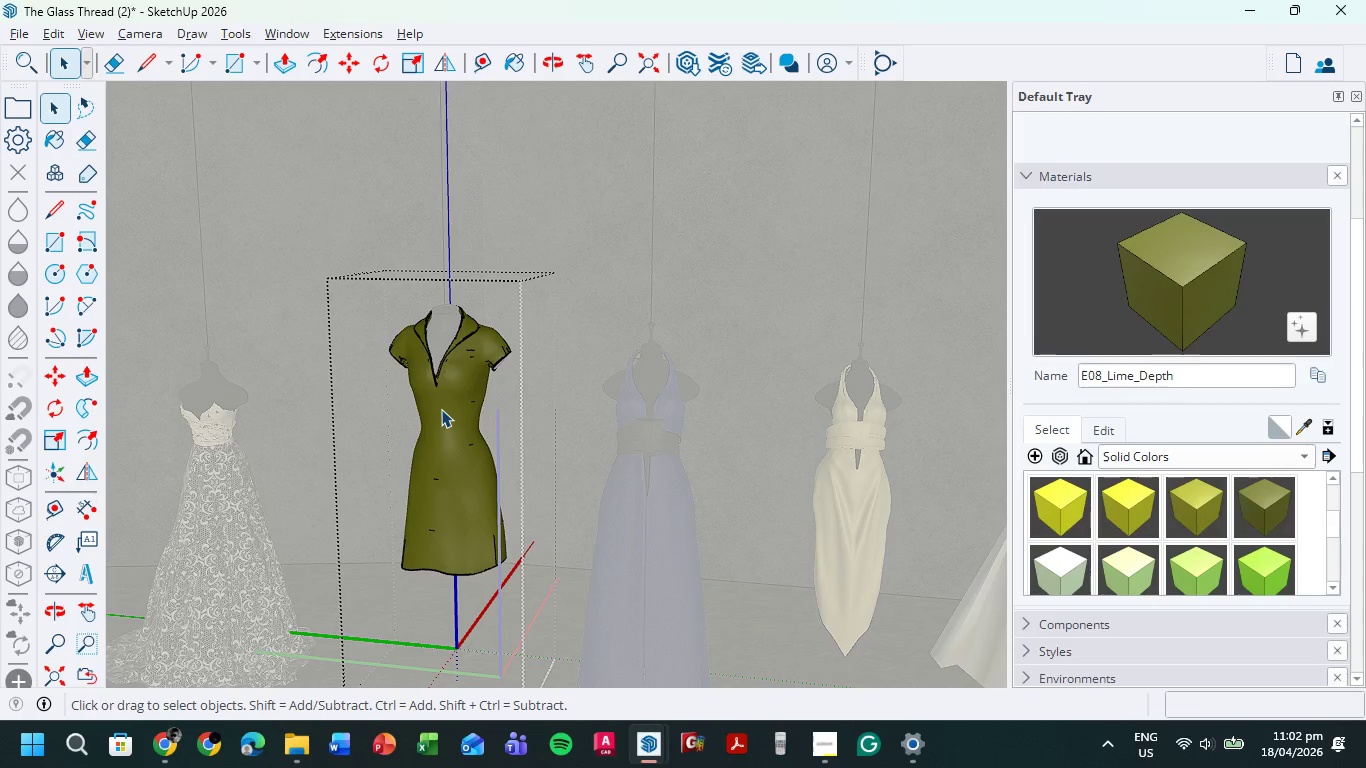 
double_click([441, 409])
 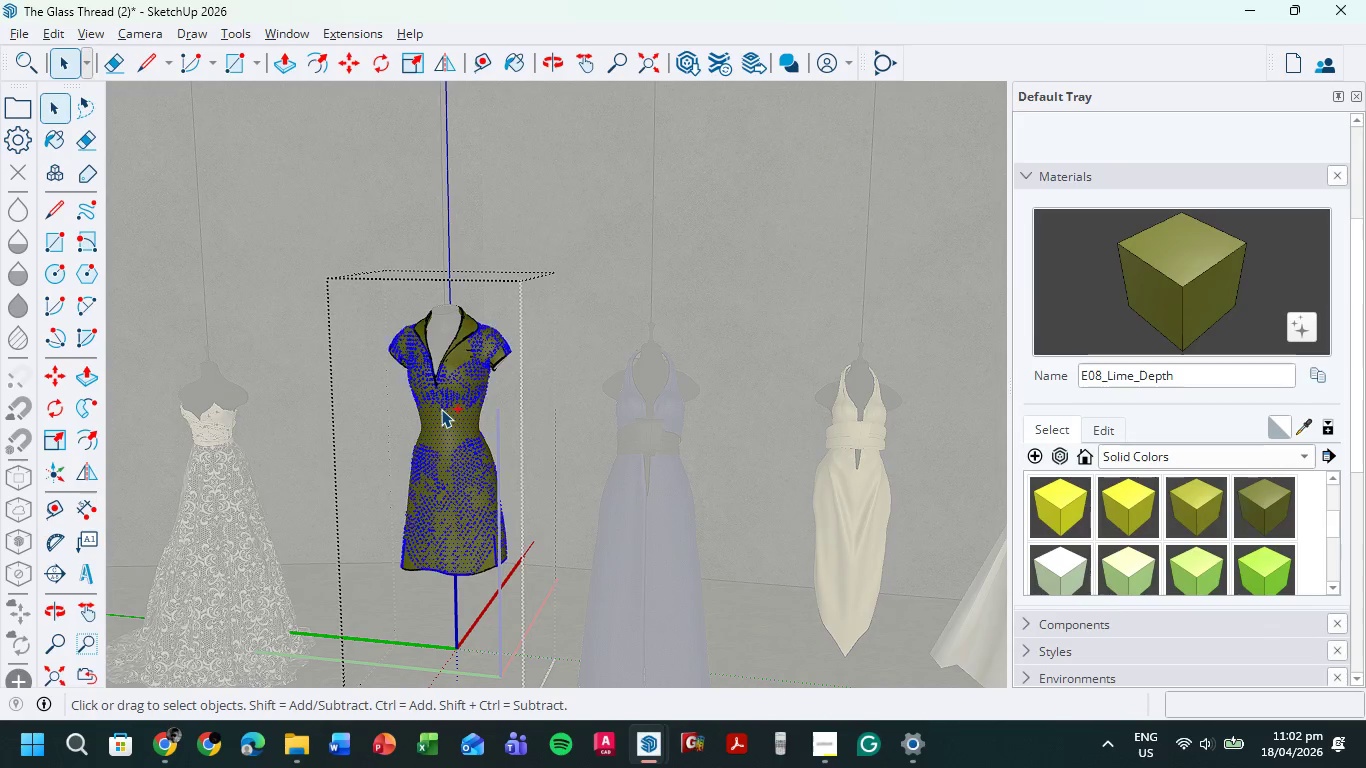 
key(Control+A)
 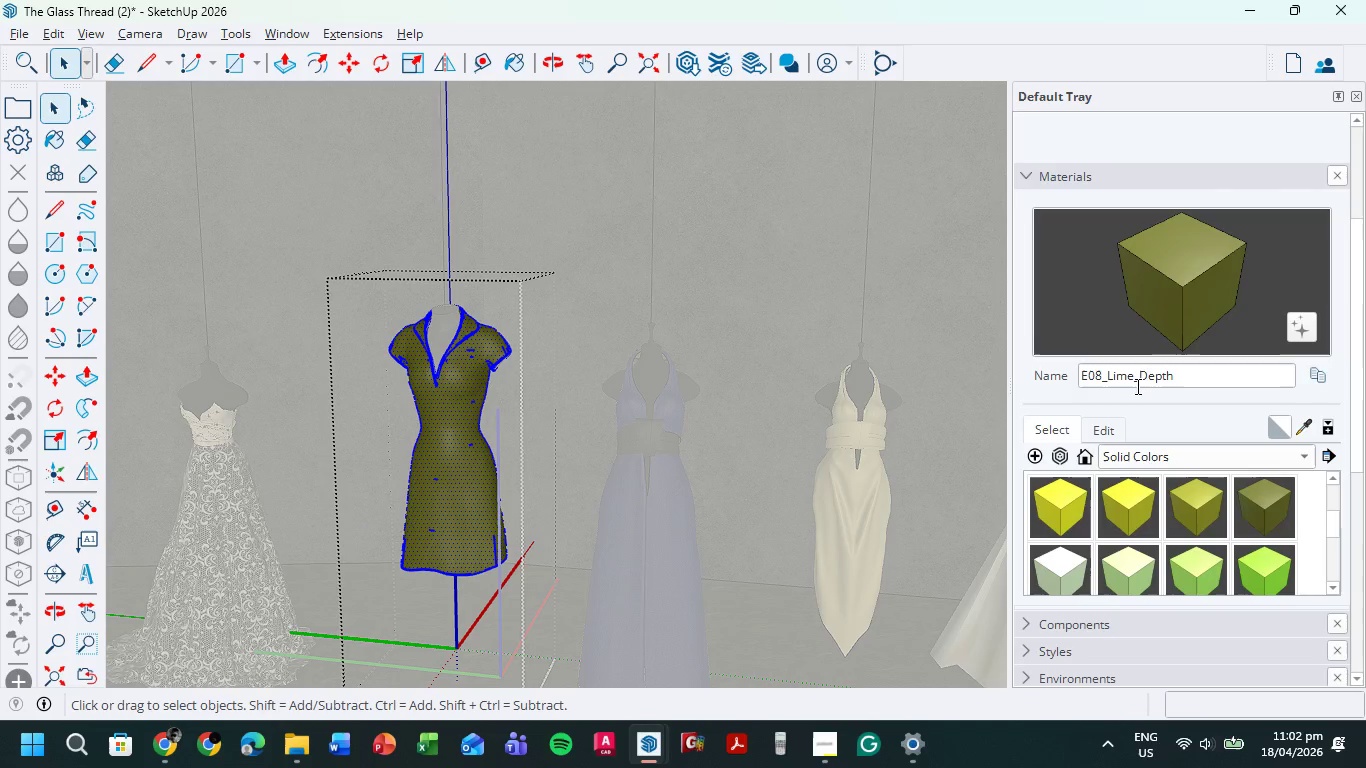 
left_click([1134, 457])
 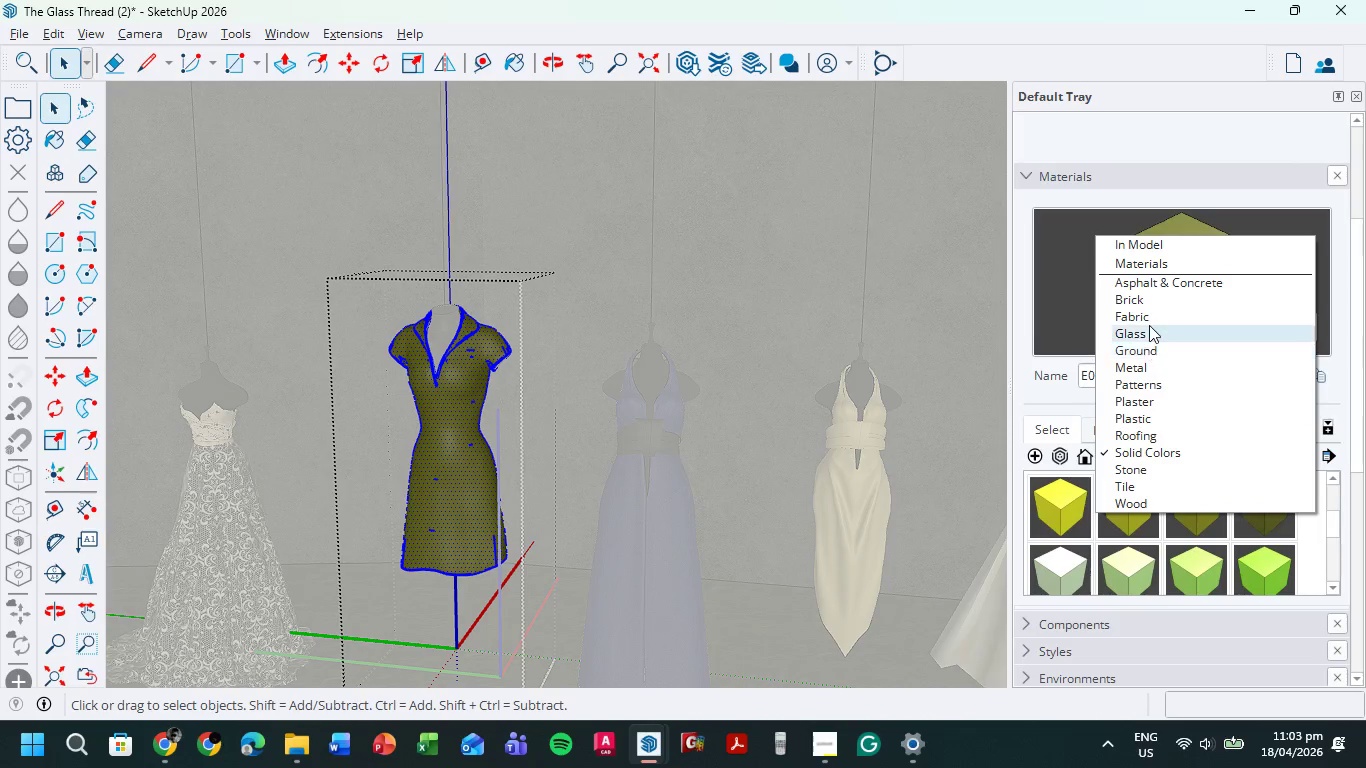 
left_click([1152, 318])
 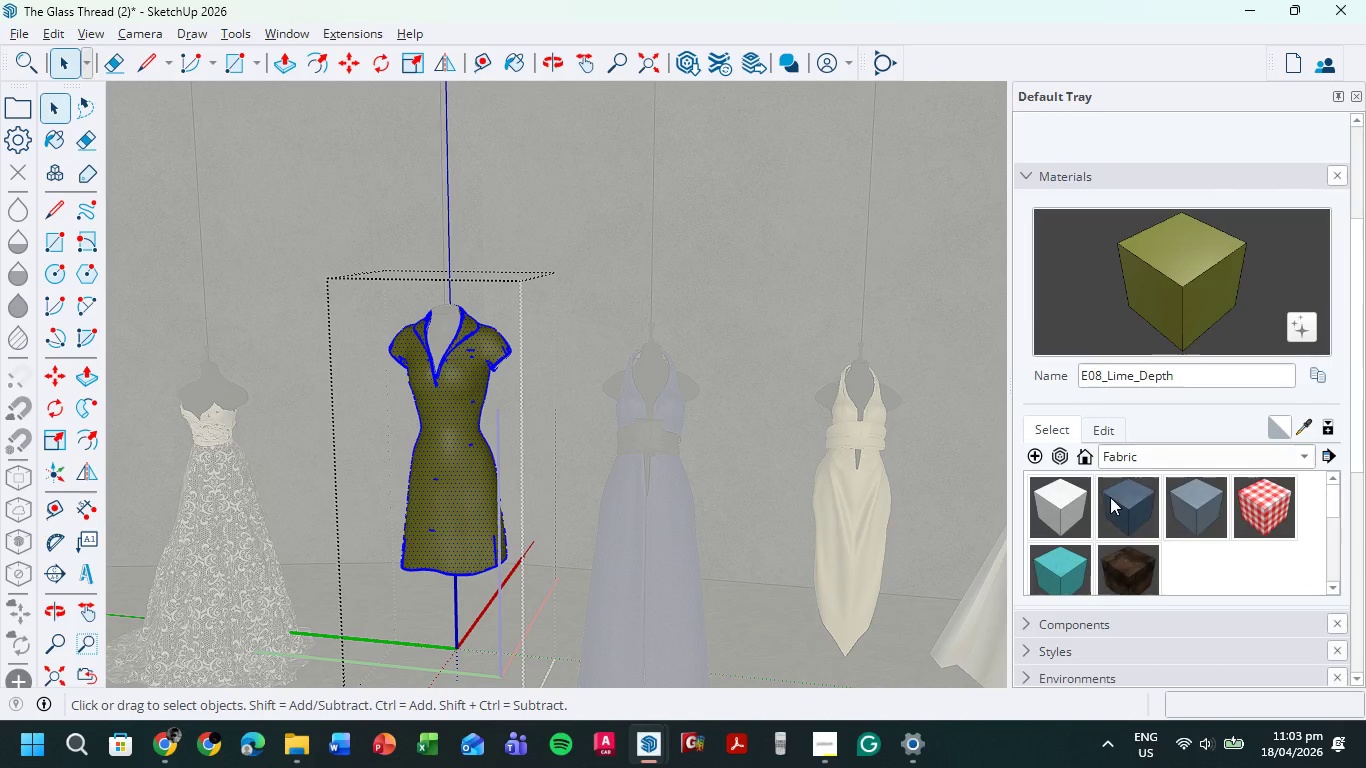 
left_click([1062, 499])
 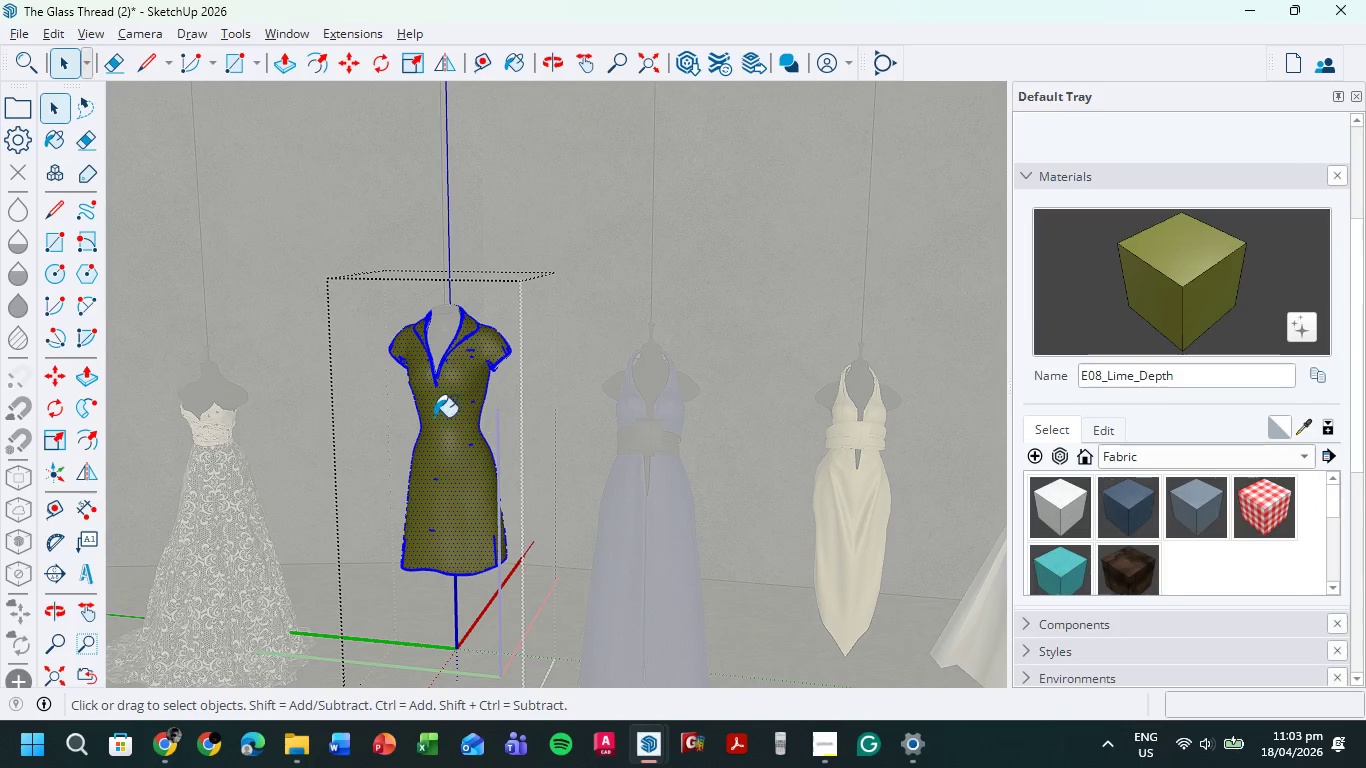 
left_click([434, 413])
 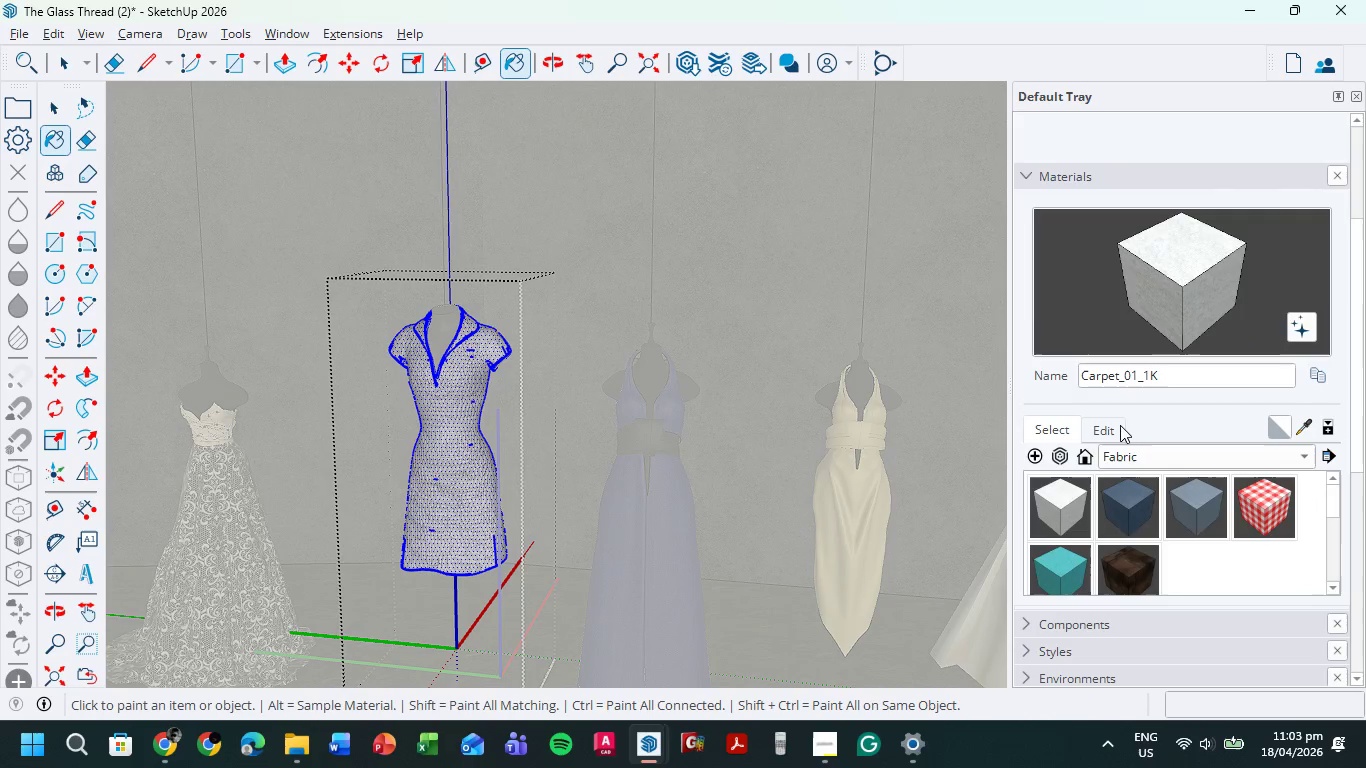 
left_click([1128, 488])
 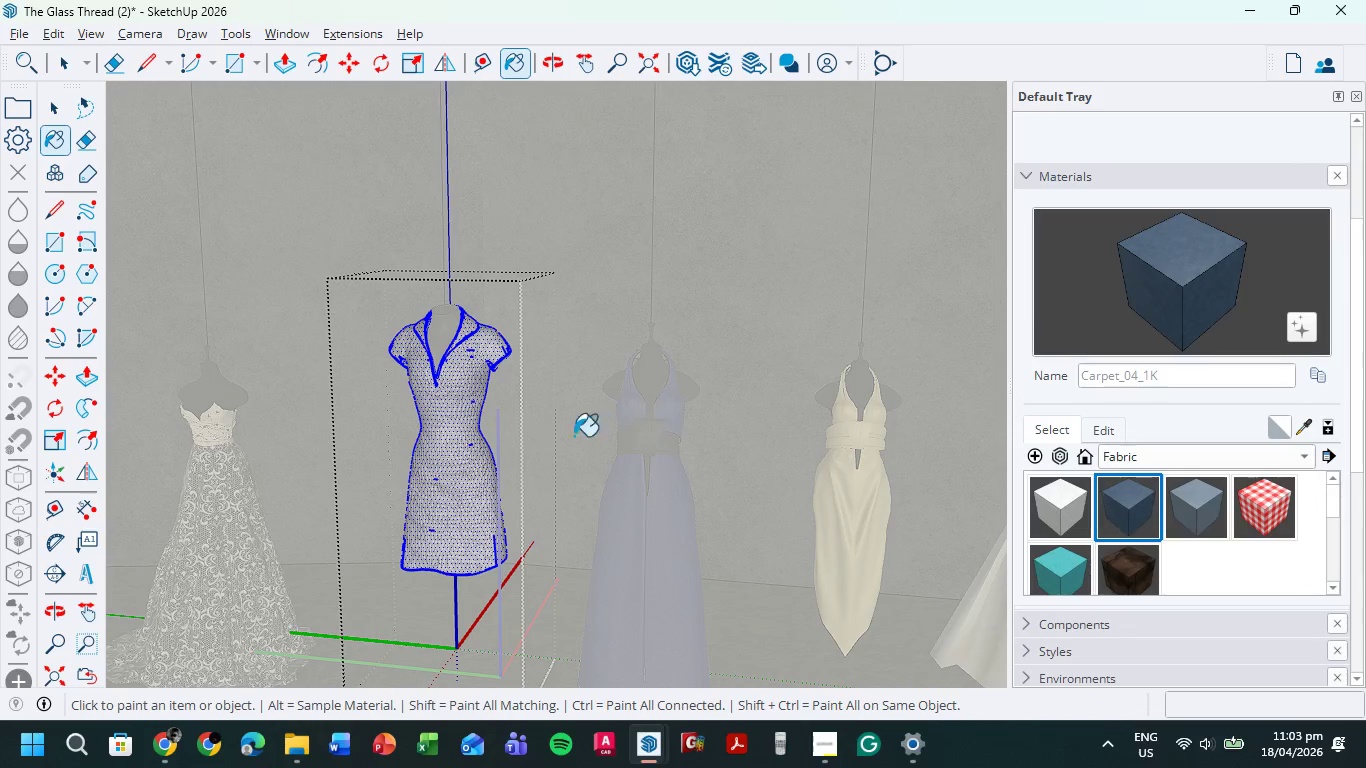 
left_click([456, 441])
 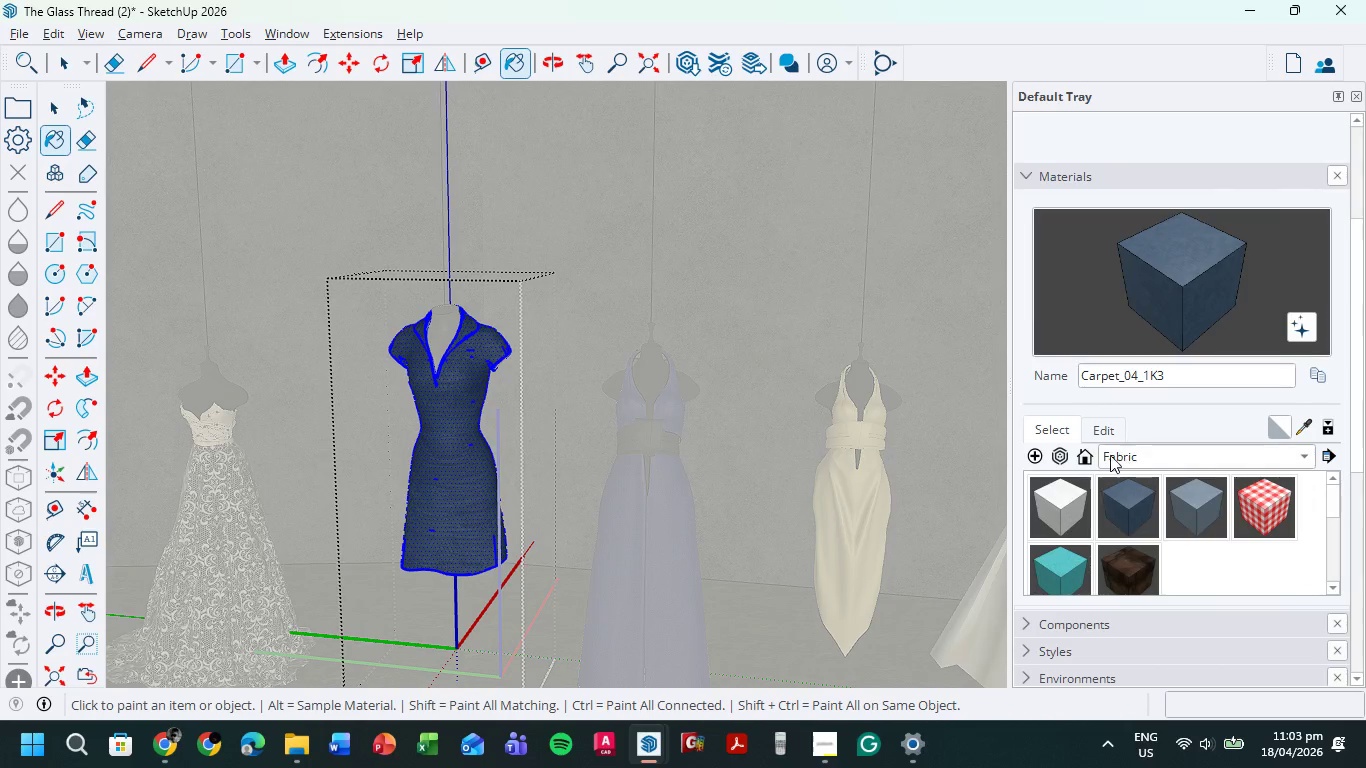 
left_click([1109, 438])
 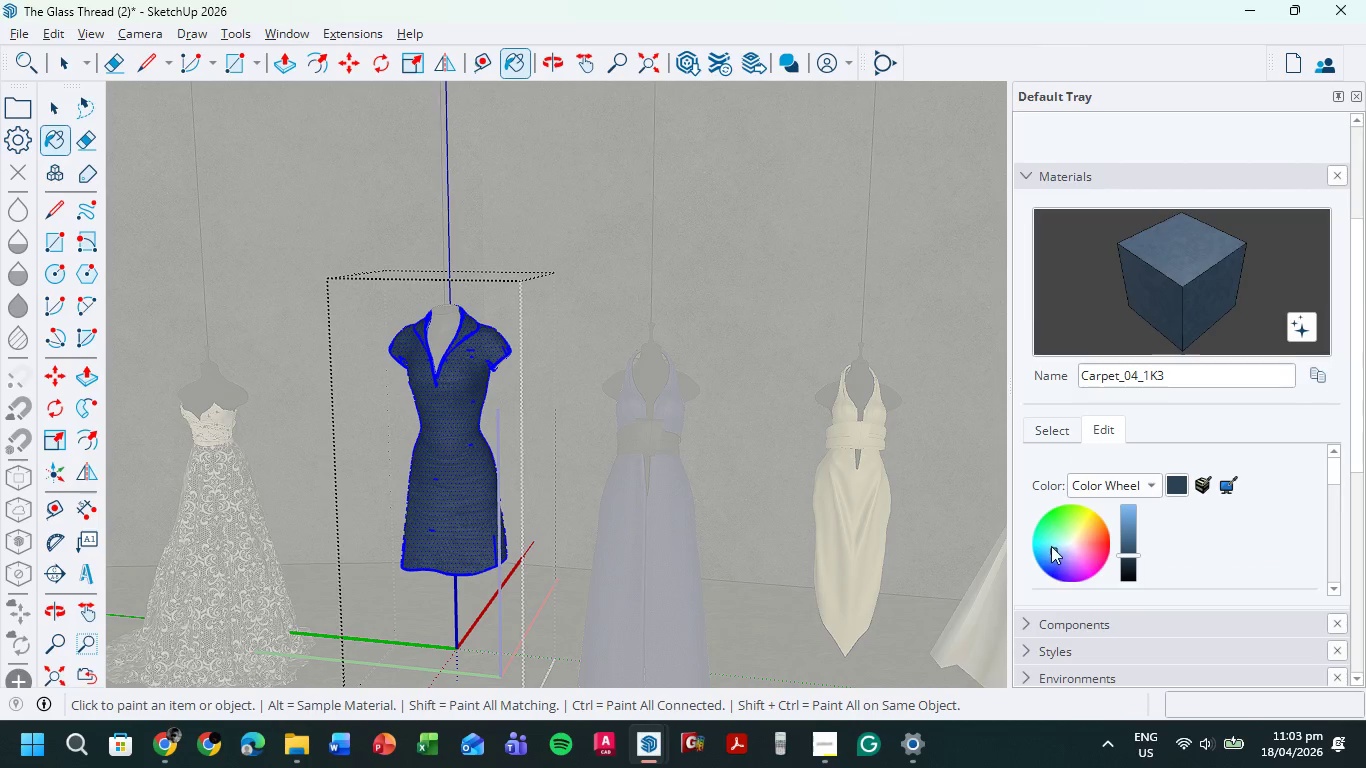 
left_click_drag(start_coordinate=[1057, 551], to_coordinate=[1062, 523])
 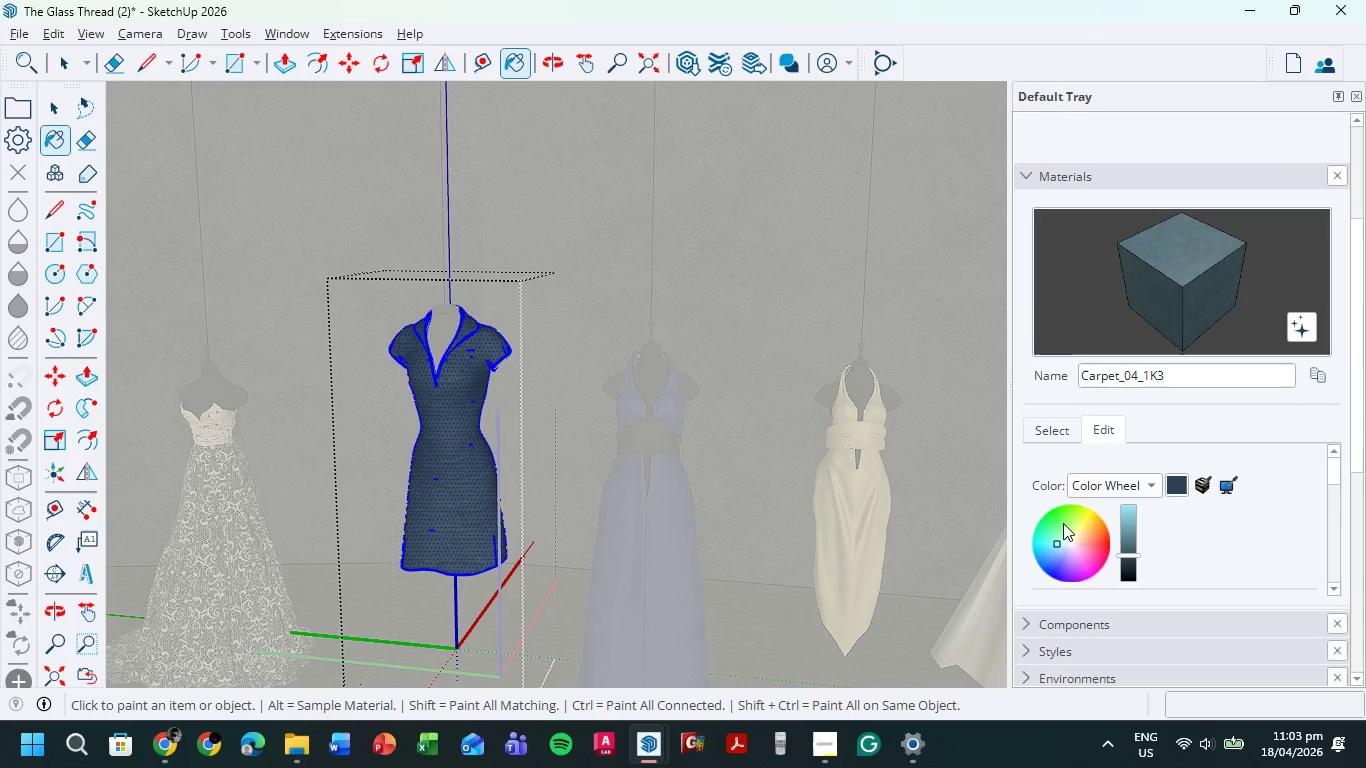 
double_click([1061, 523])
 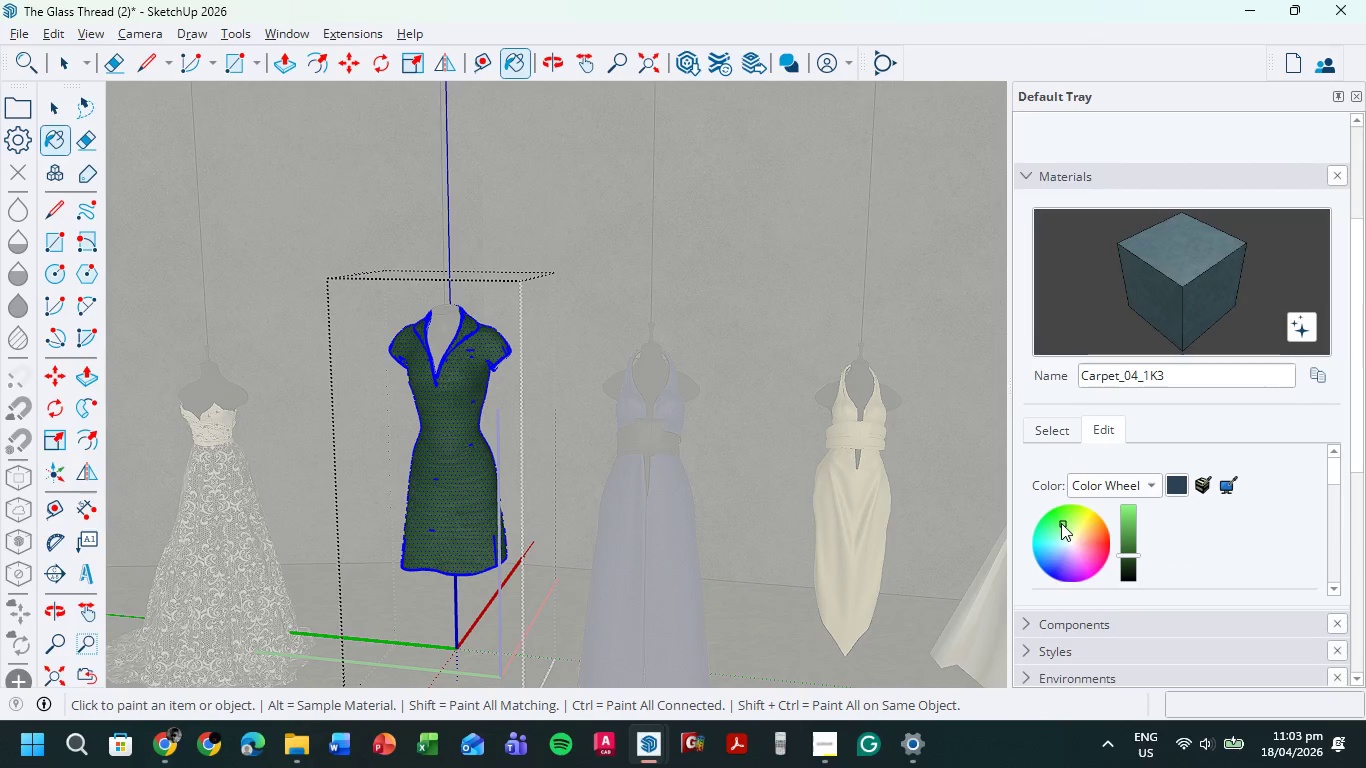 
triple_click([1061, 523])
 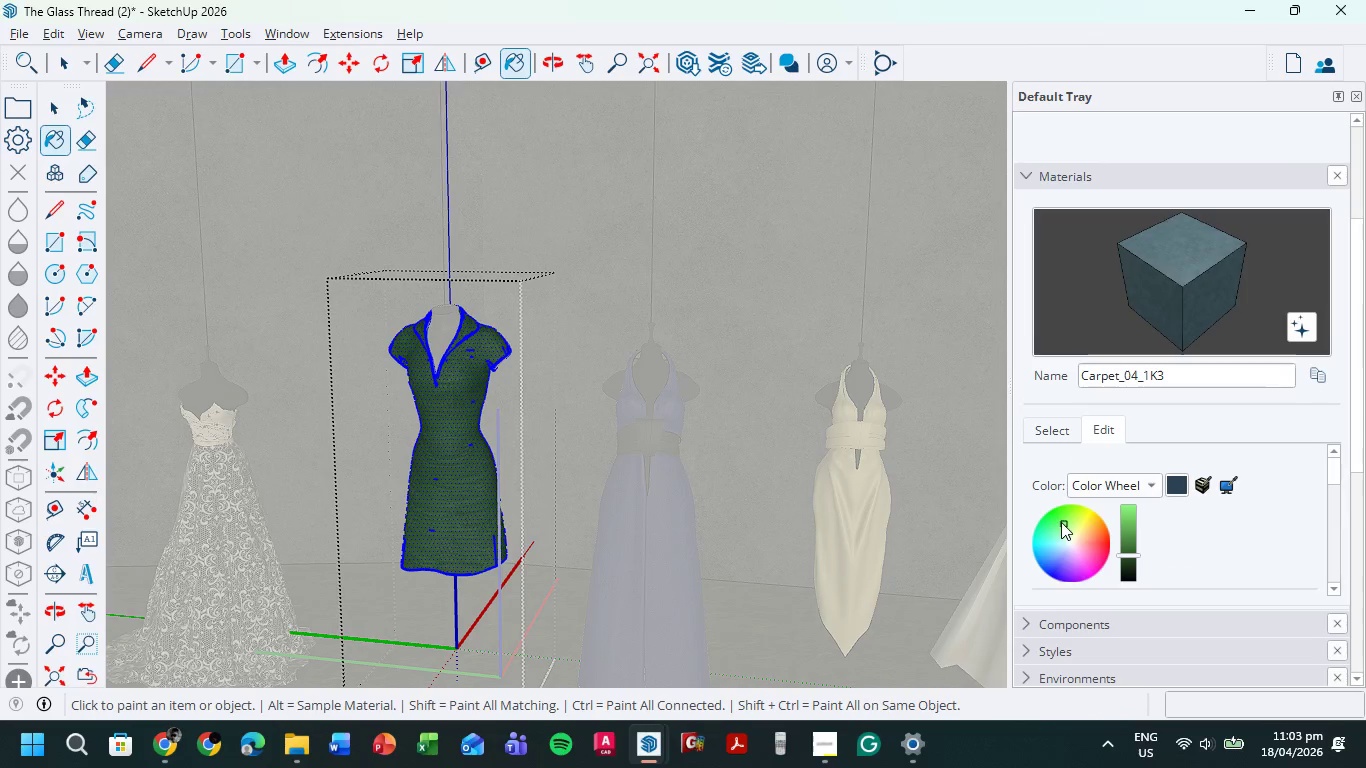 
triple_click([1061, 522])
 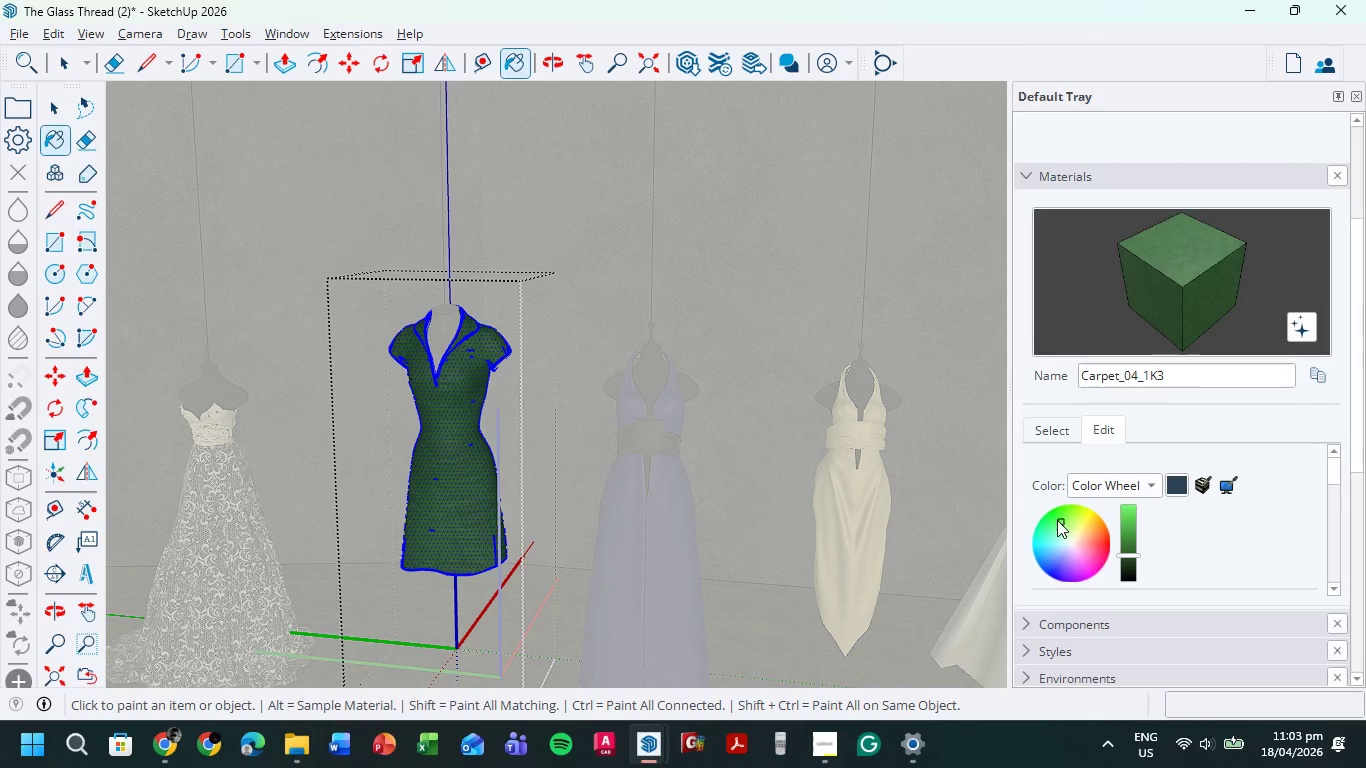 
left_click([1055, 519])
 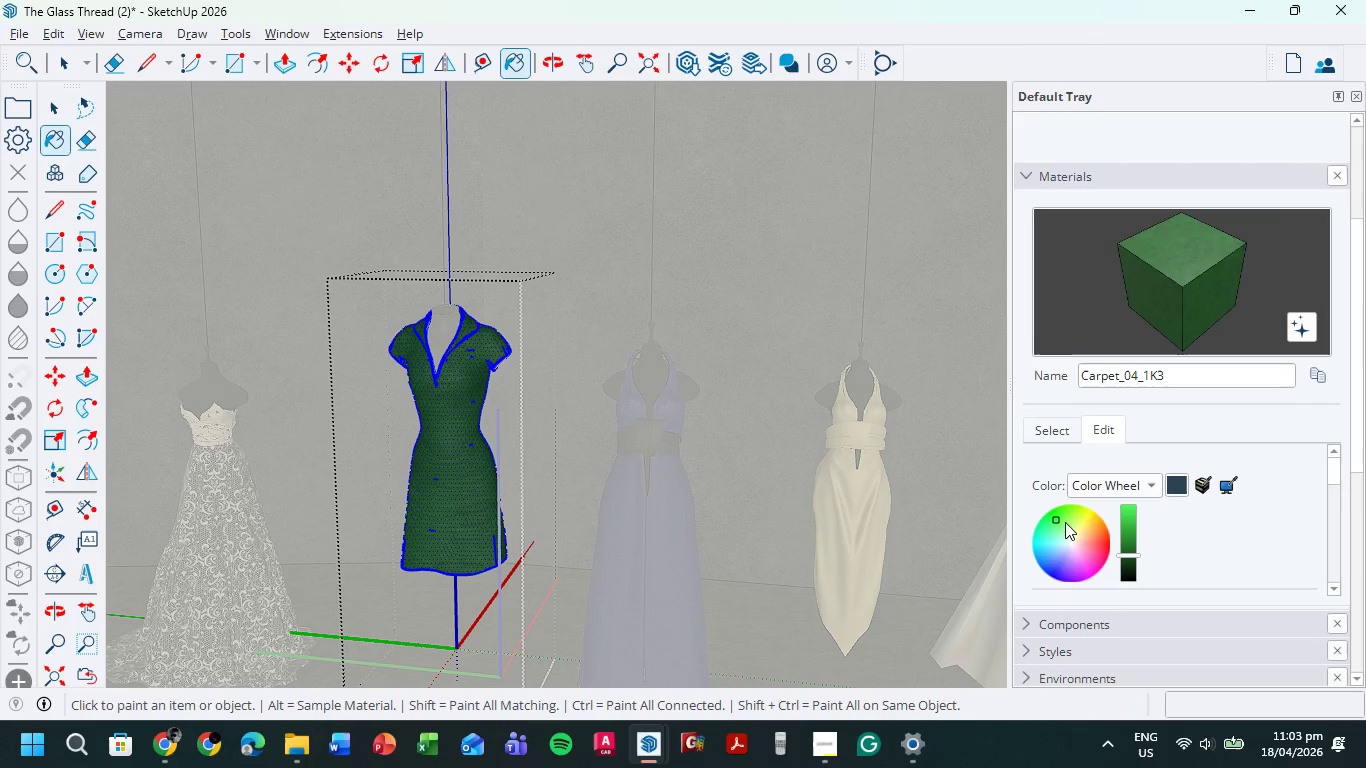 
left_click([1067, 519])
 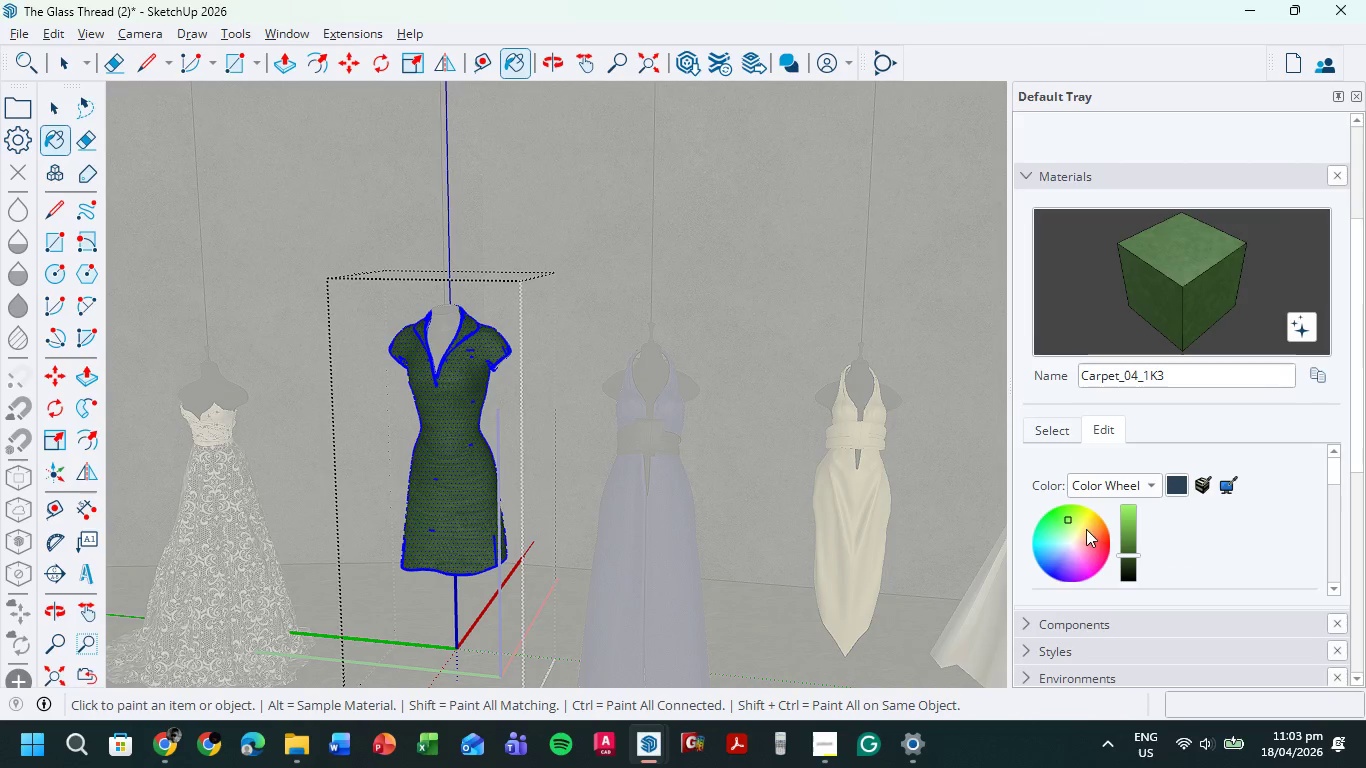 
left_click([1080, 516])
 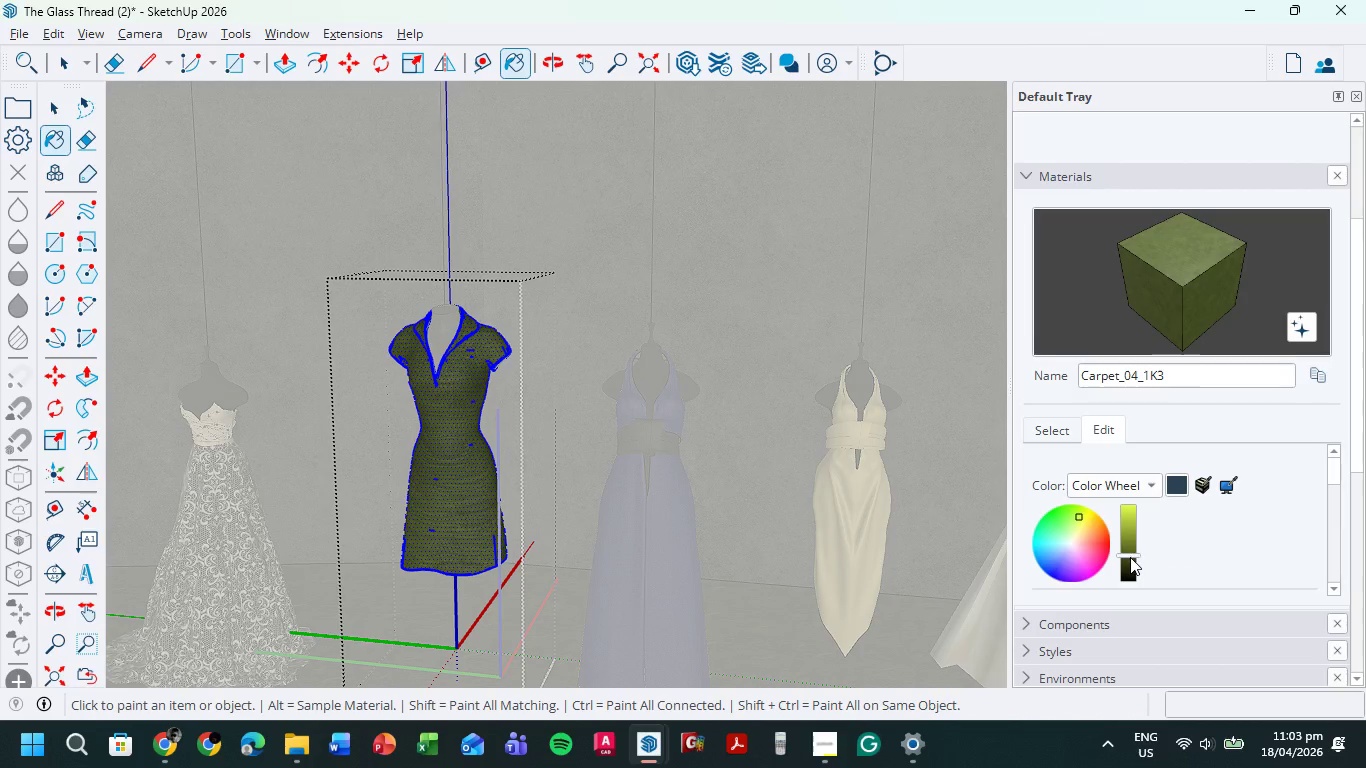 
left_click_drag(start_coordinate=[1132, 556], to_coordinate=[1135, 546])
 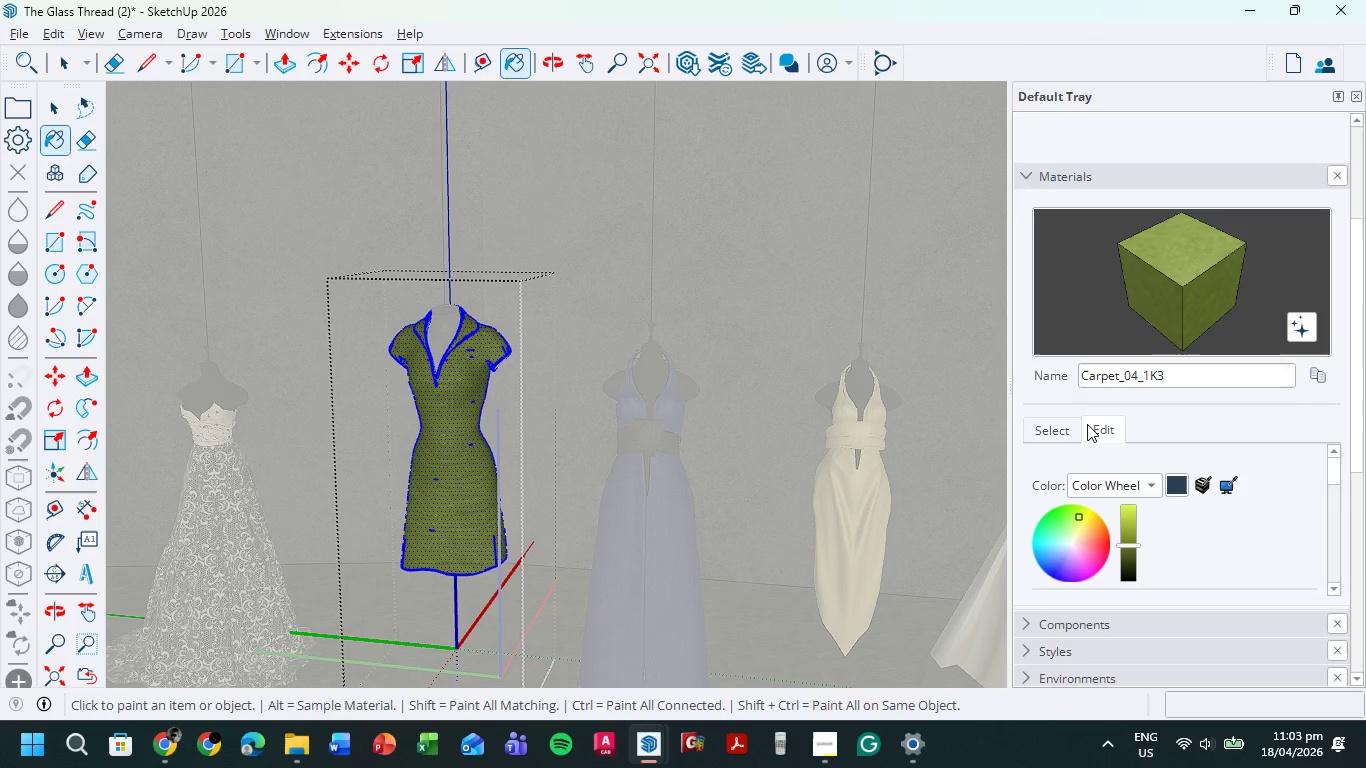 
scroll: coordinate [489, 363], scroll_direction: down, amount: 11.0
 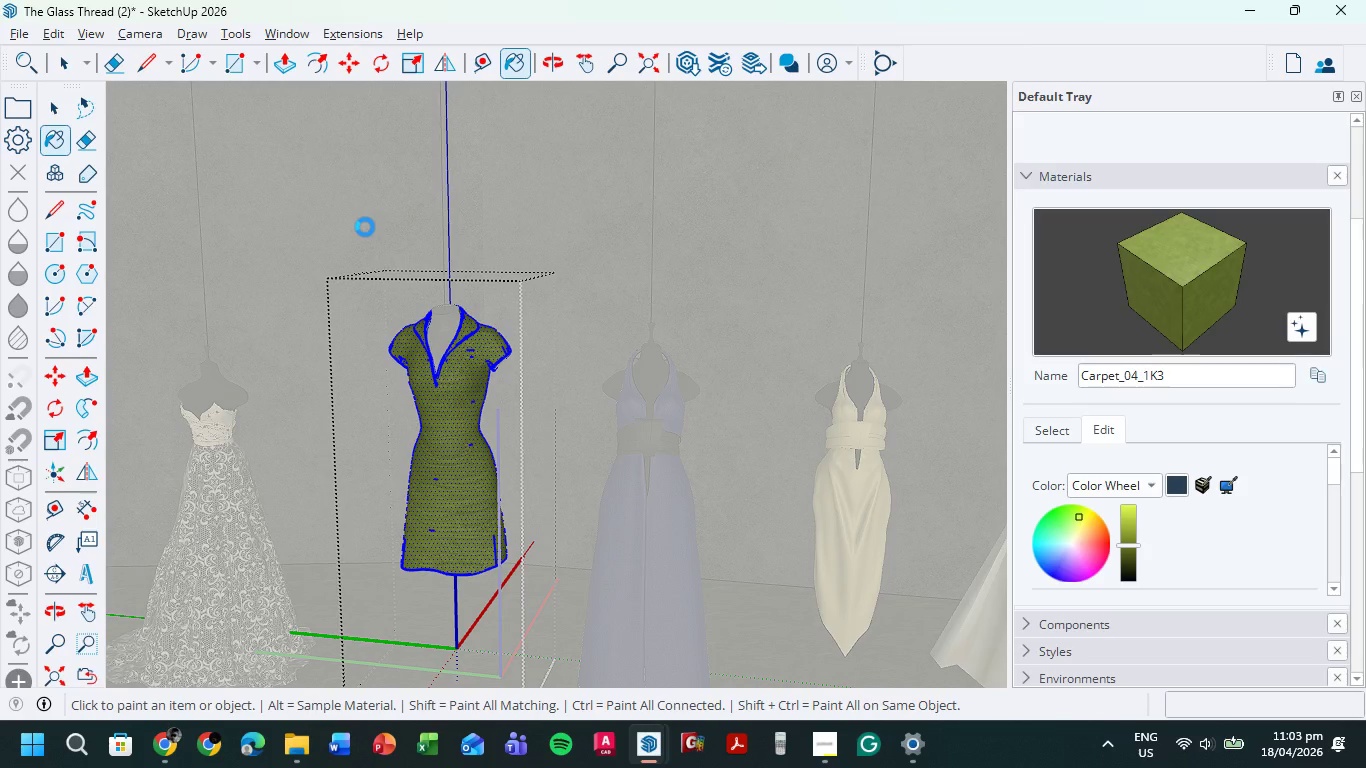 
wait(26.13)
 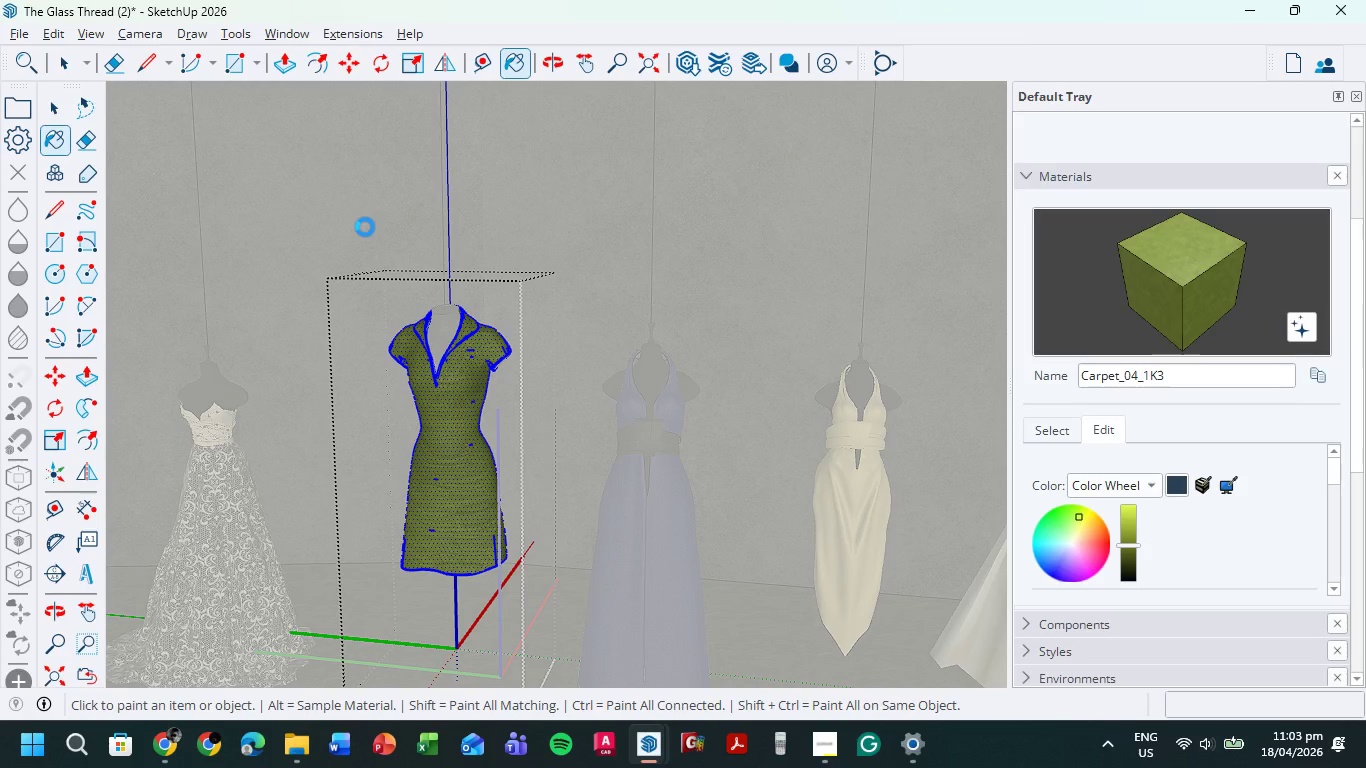 
scroll: coordinate [622, 397], scroll_direction: down, amount: 12.0
 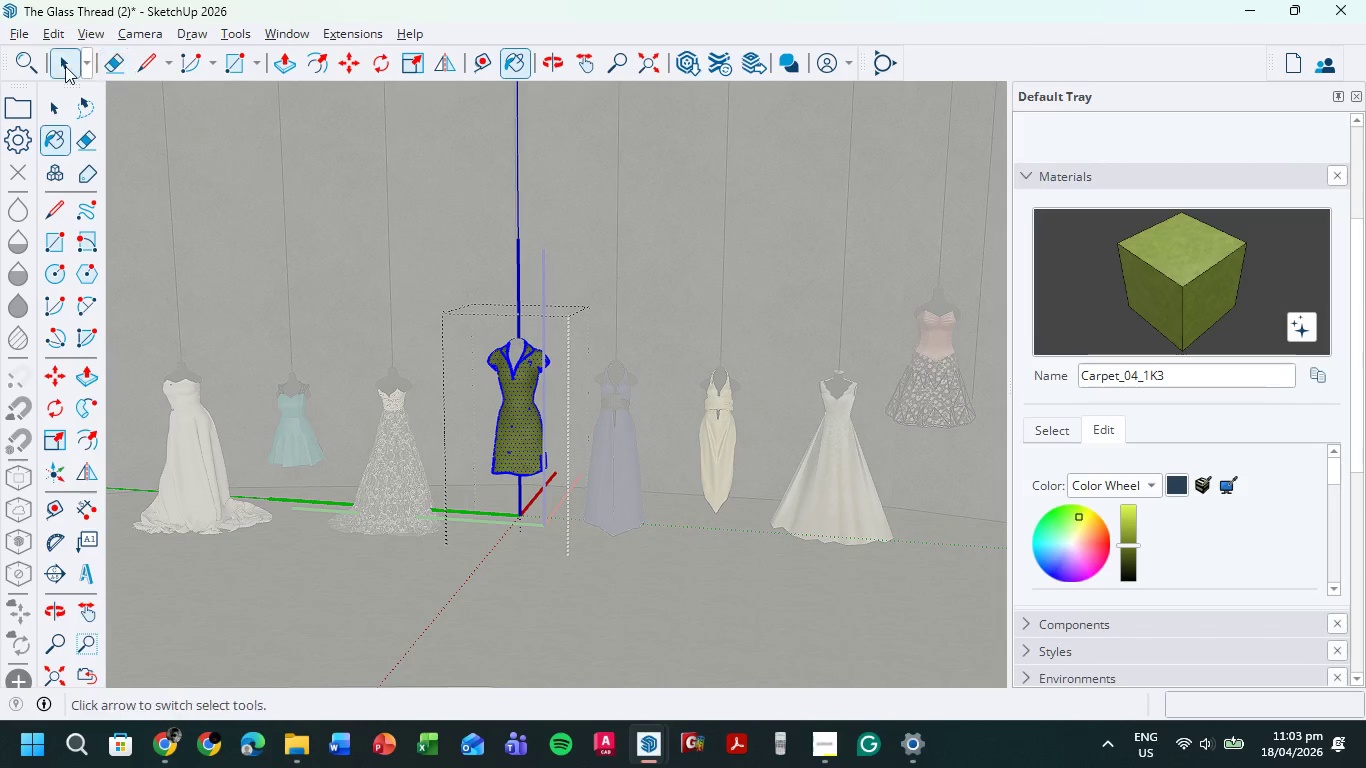 
left_click([64, 64])
 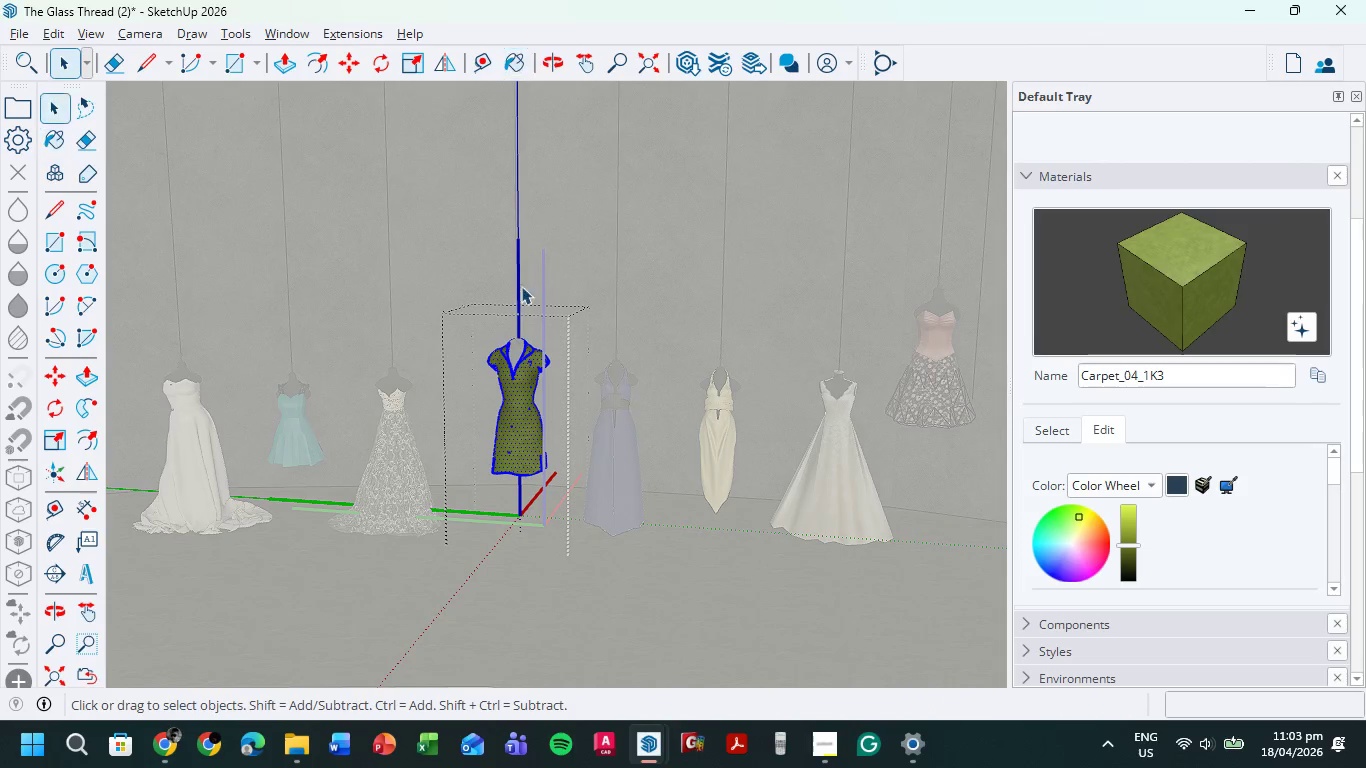 
left_click([487, 604])
 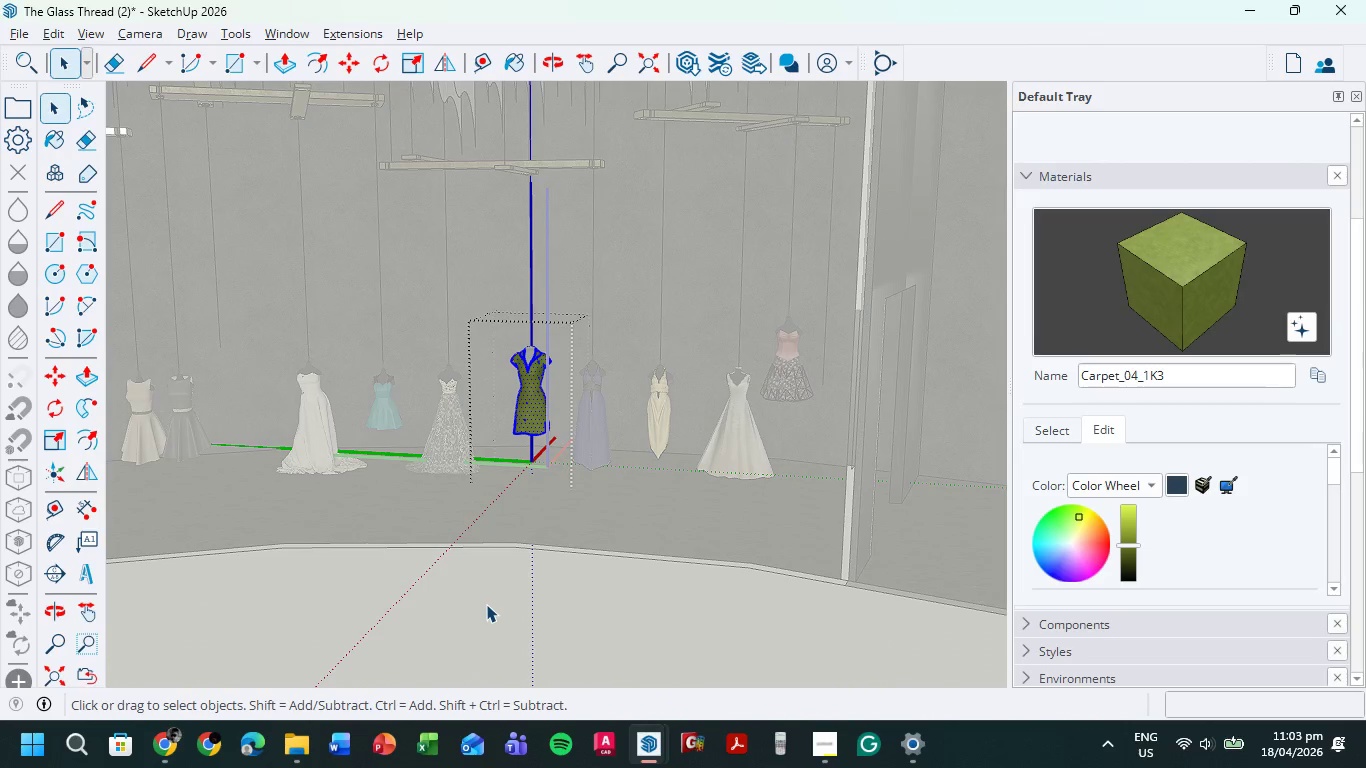 
scroll: coordinate [555, 365], scroll_direction: down, amount: 4.0
 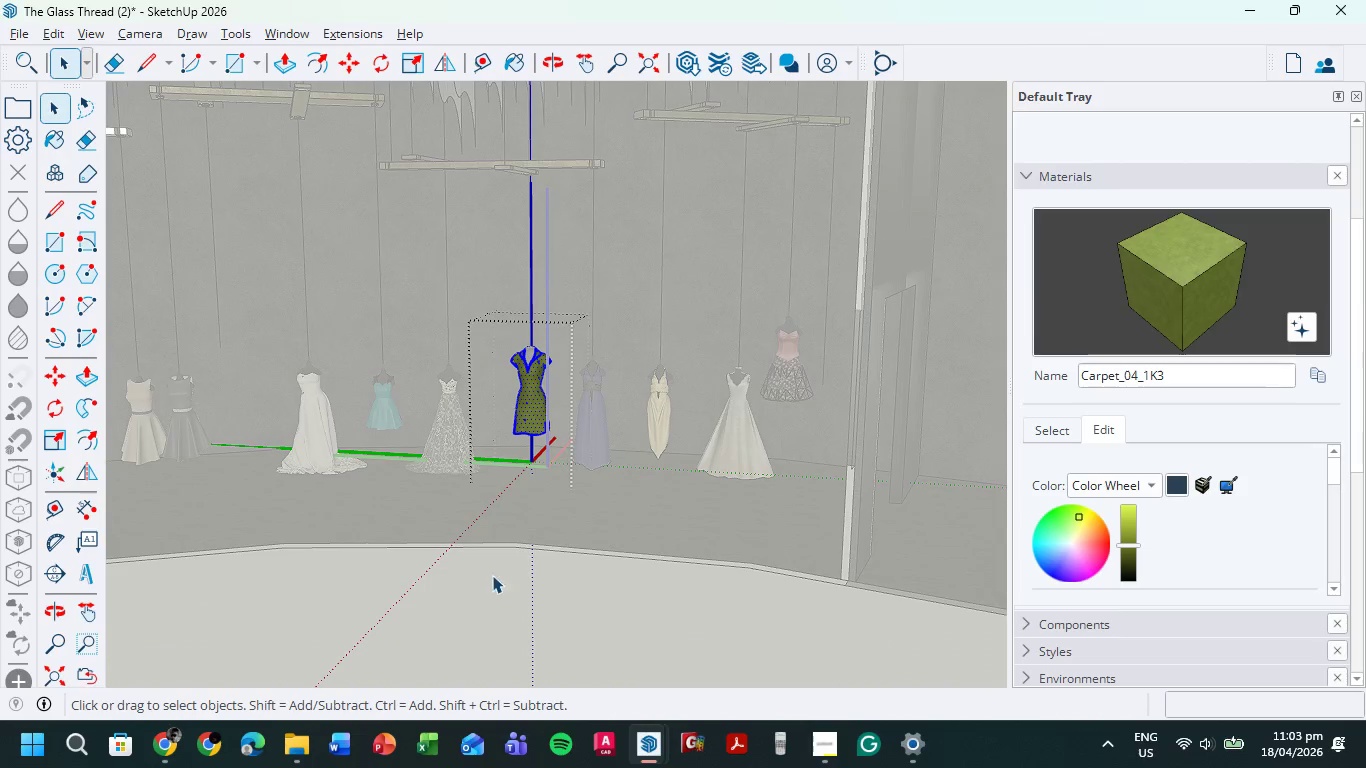 
double_click([486, 604])
 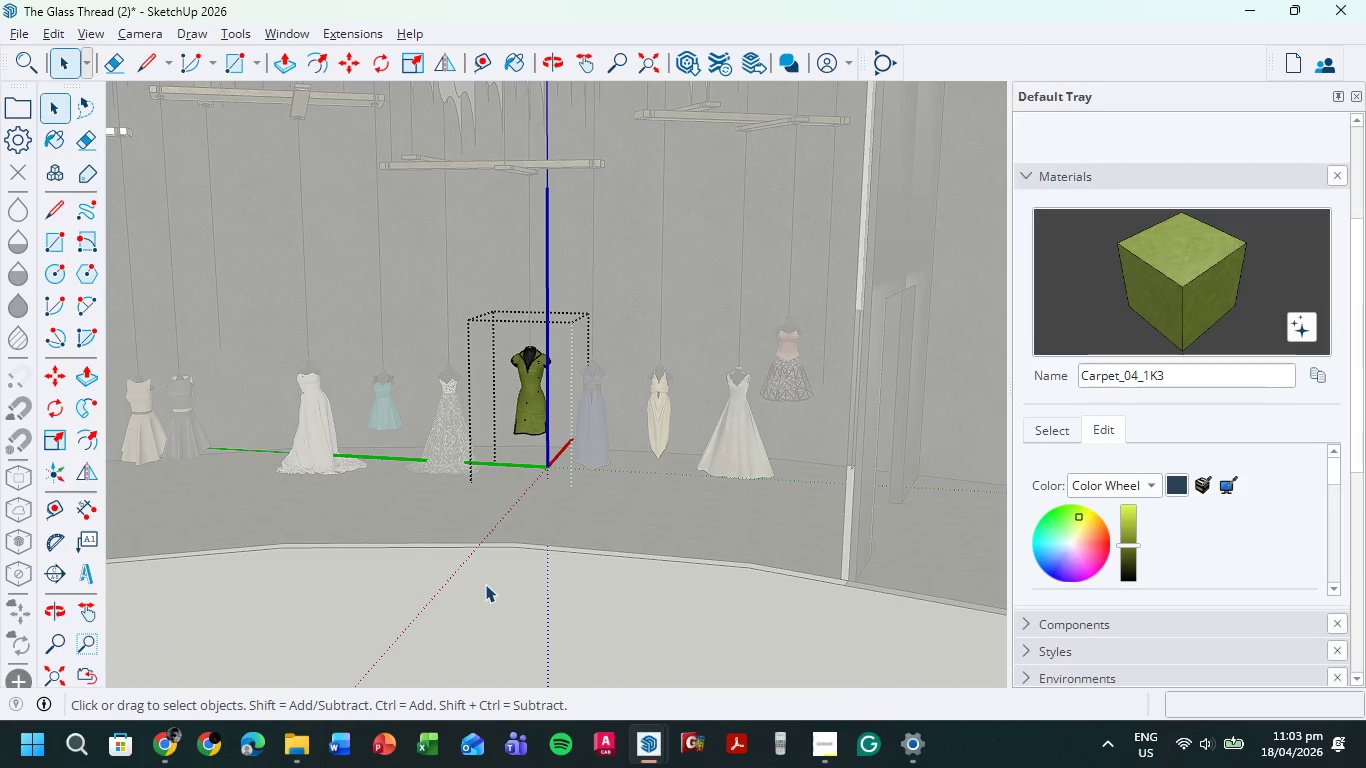 
double_click([485, 584])
 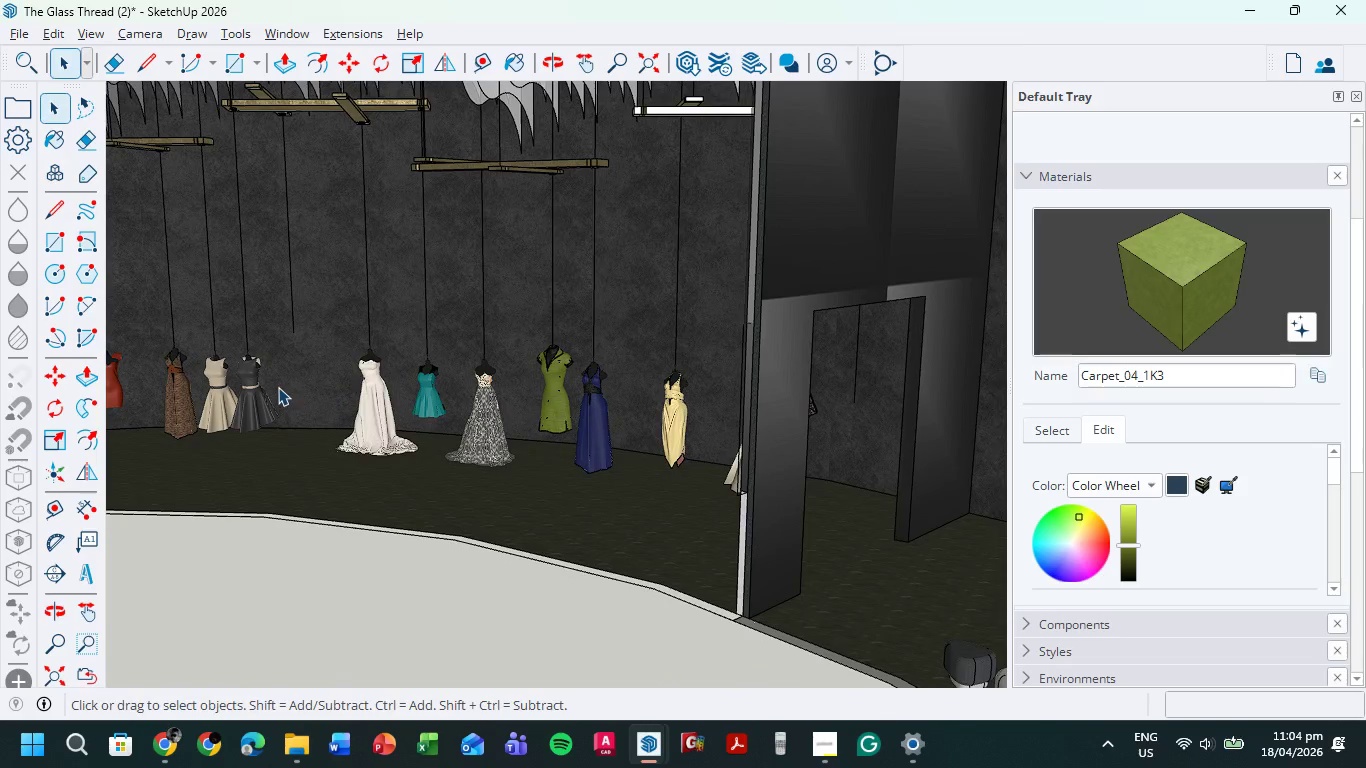 
wait(6.89)
 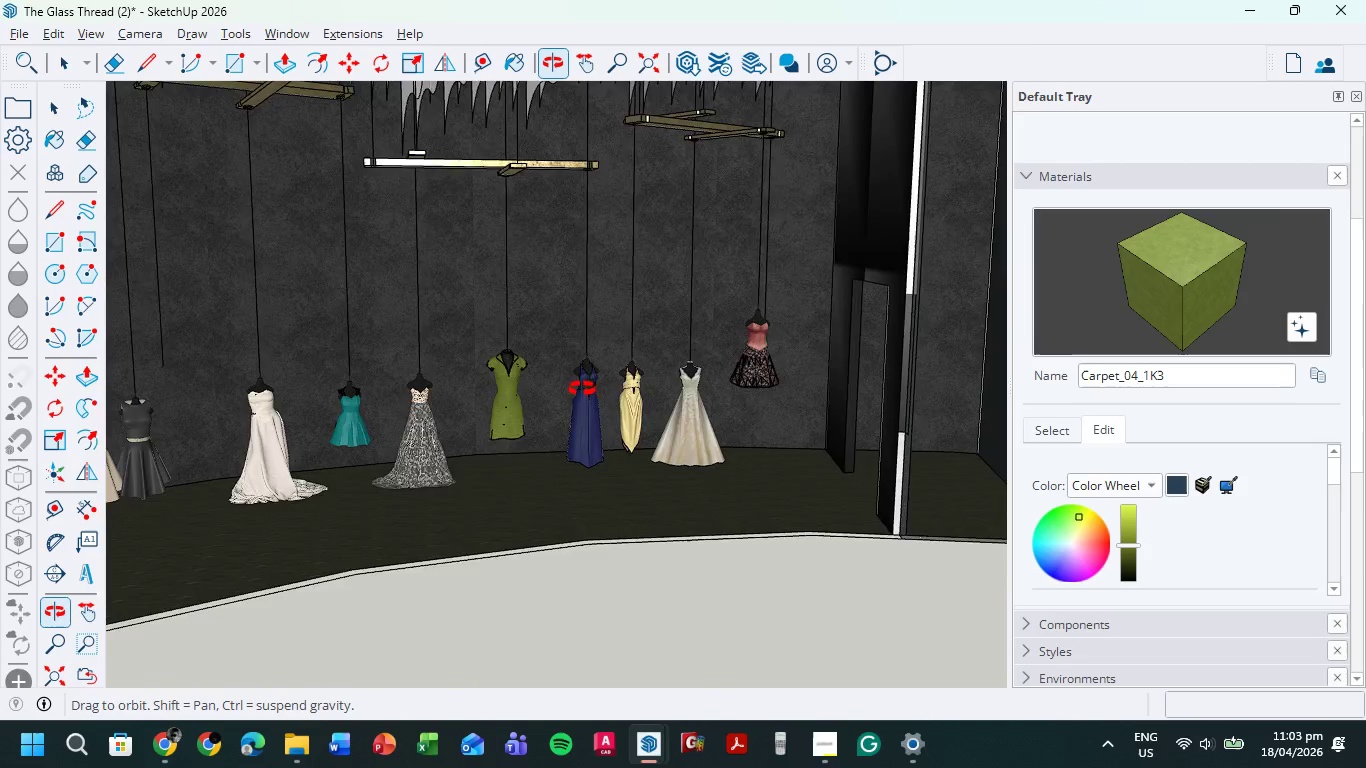 
hold_key(key=ShiftLeft, duration=0.58)
 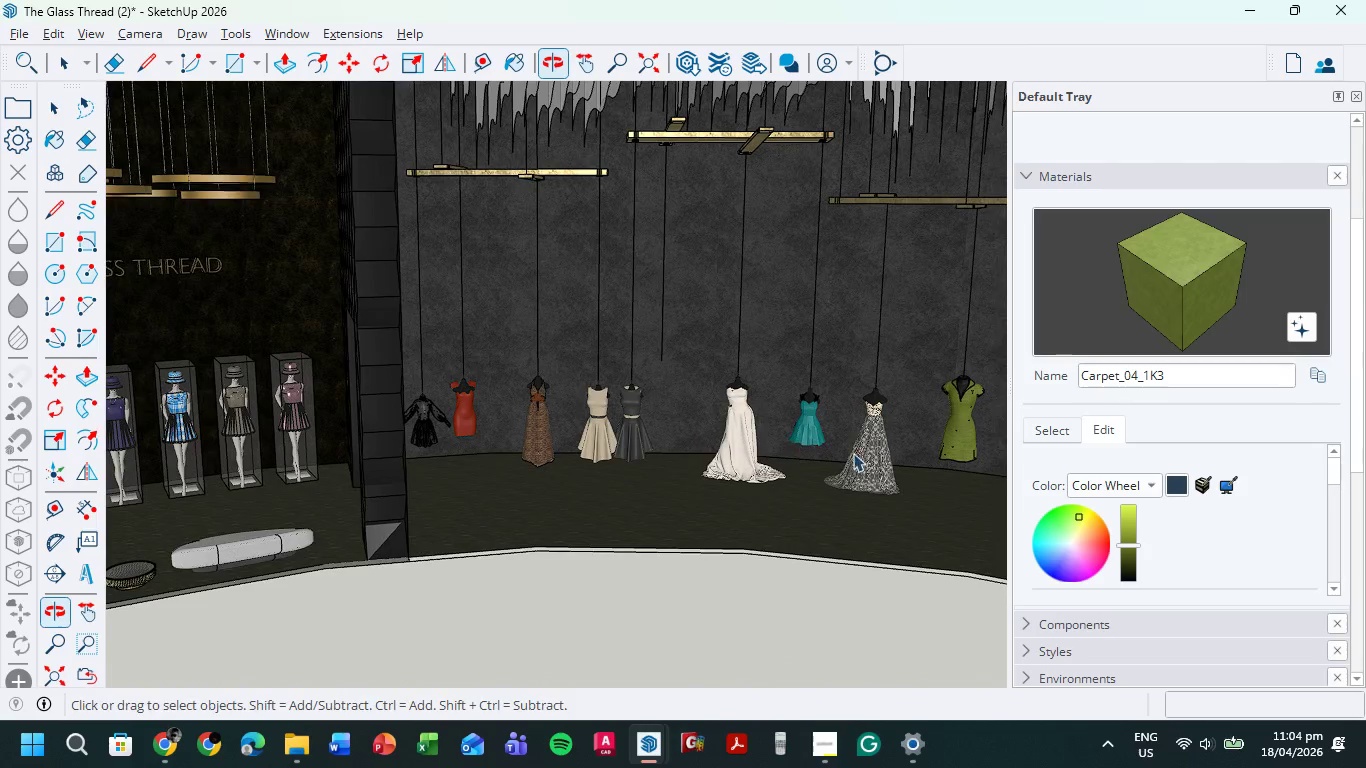 
hold_key(key=ShiftLeft, duration=0.52)
 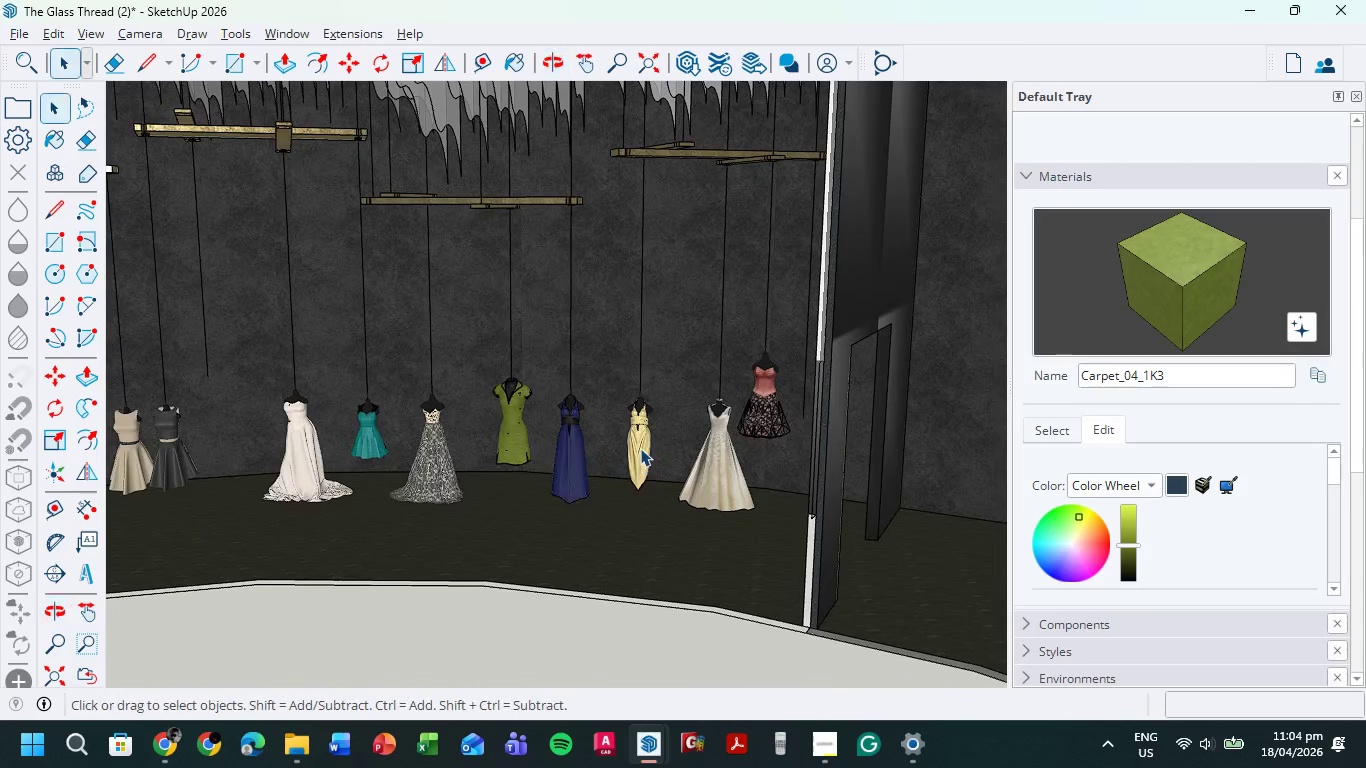 
left_click([643, 443])
 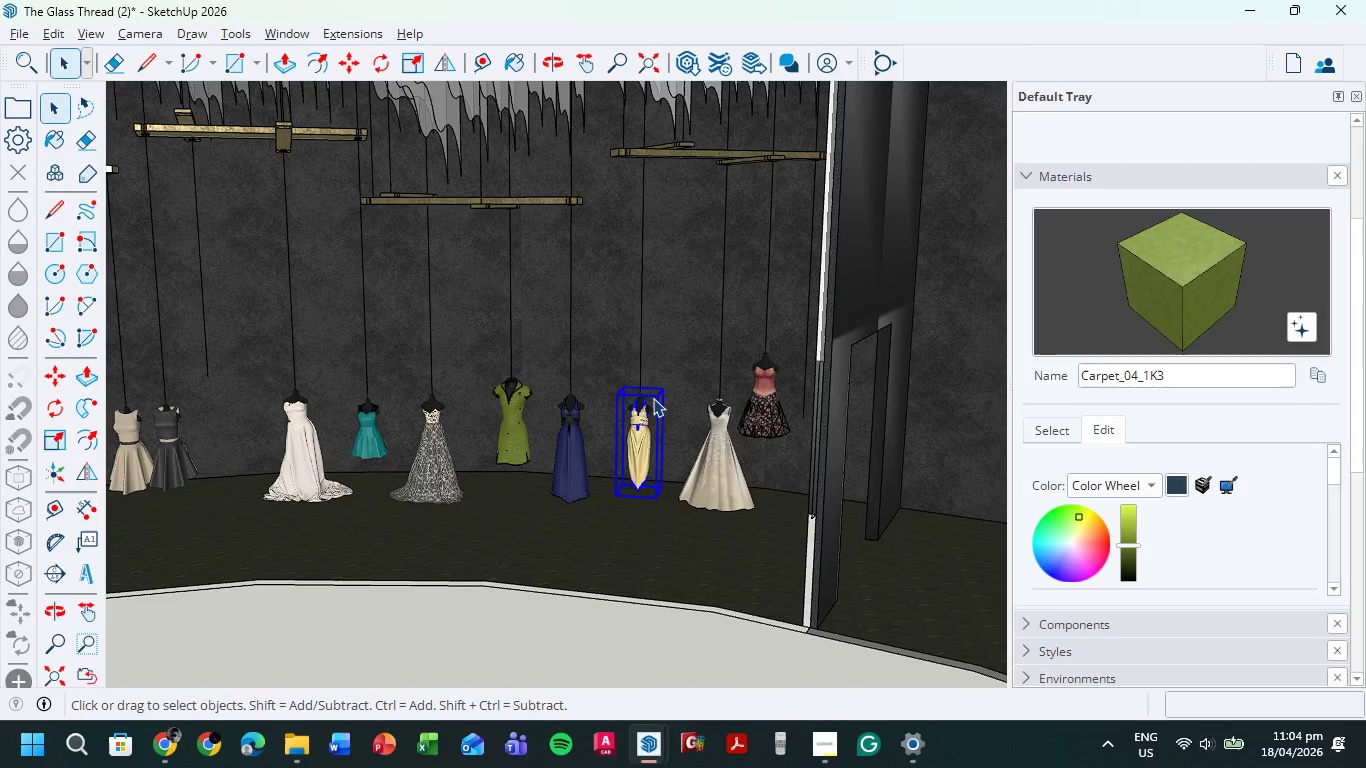 
scroll: coordinate [631, 395], scroll_direction: up, amount: 12.0
 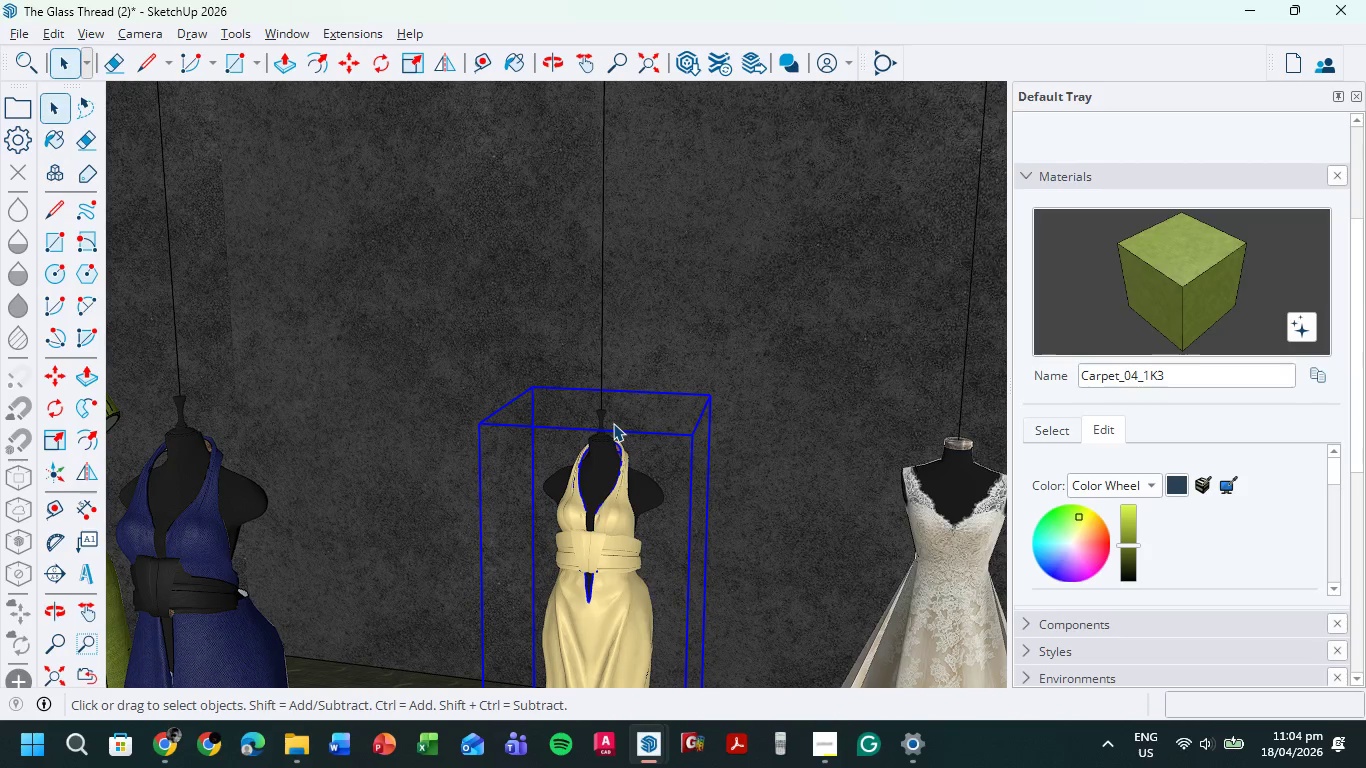 
key(M)
 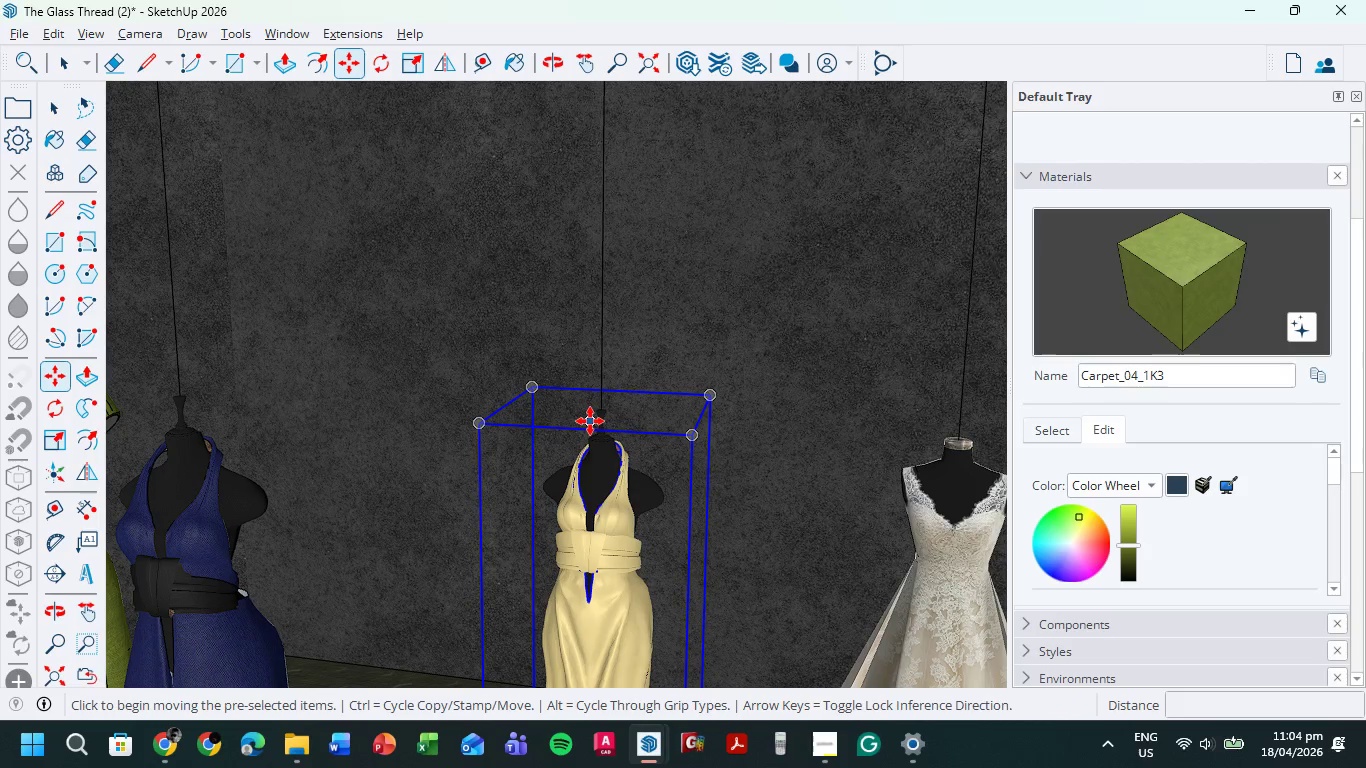 
key(Control+ControlLeft)
 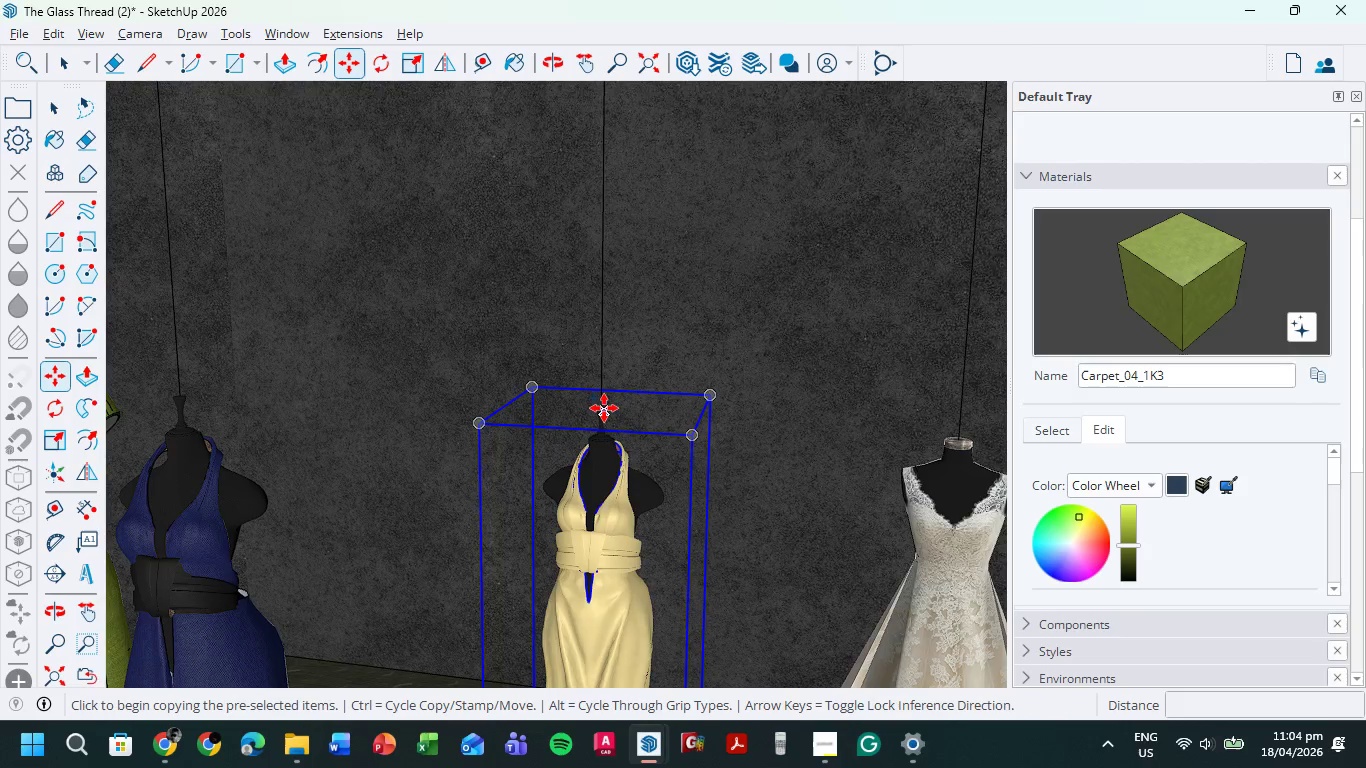 
scroll: coordinate [569, 449], scroll_direction: up, amount: 19.0
 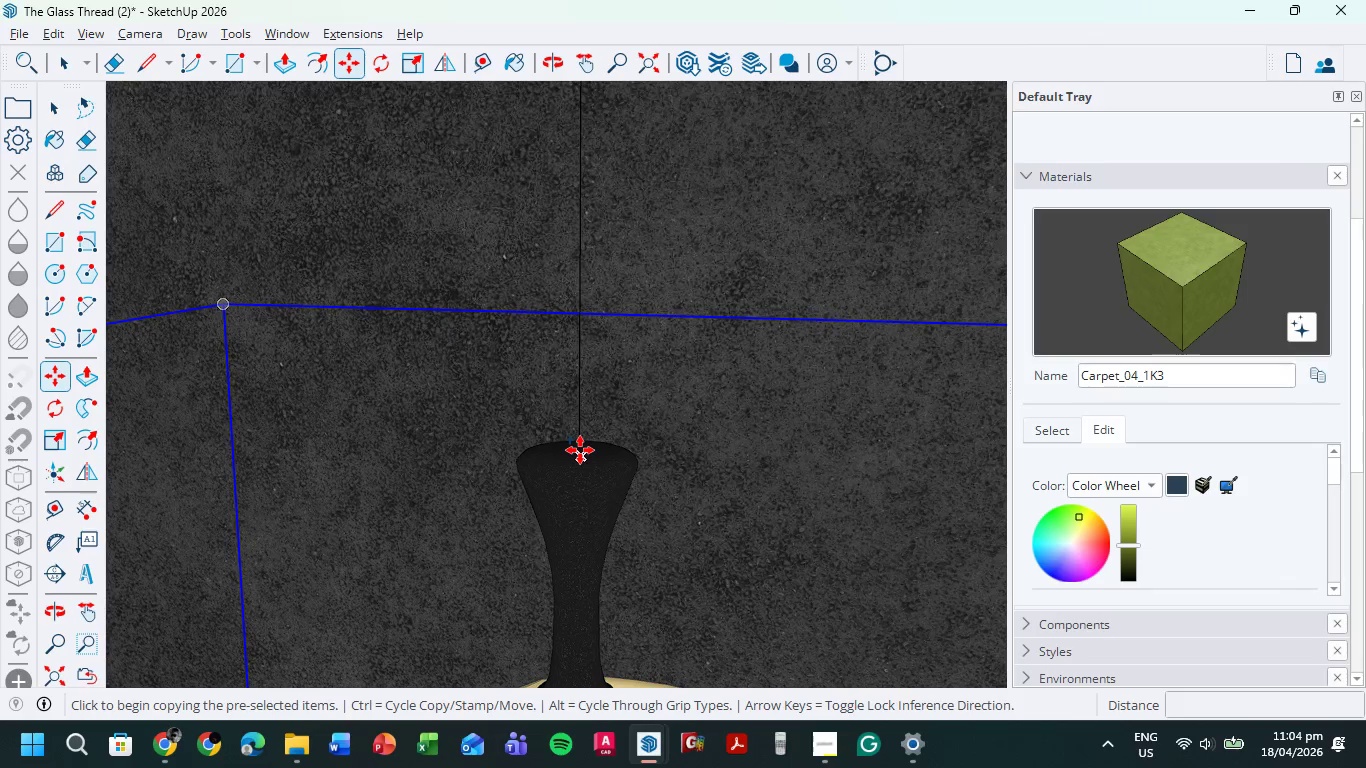 
left_click([580, 450])
 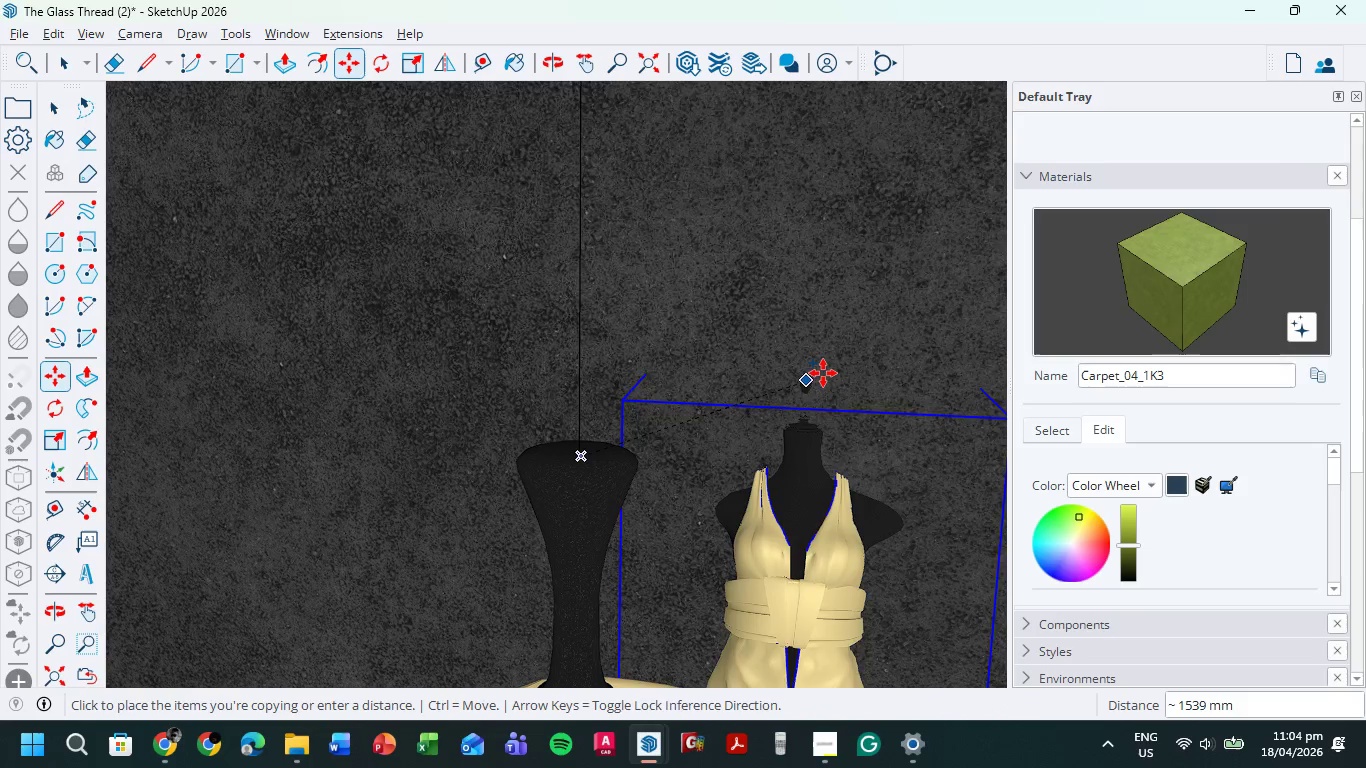 
scroll: coordinate [910, 430], scroll_direction: down, amount: 27.0
 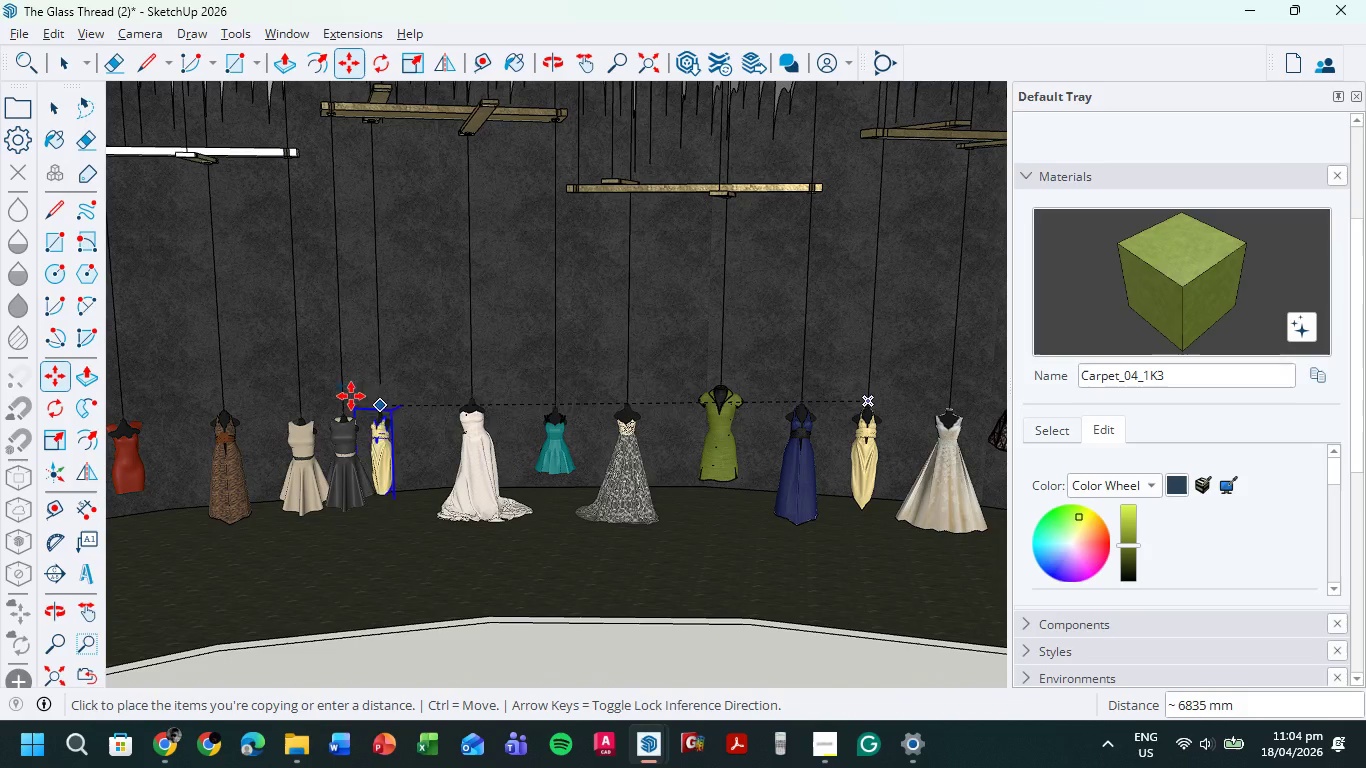 
scroll: coordinate [406, 384], scroll_direction: up, amount: 15.0
 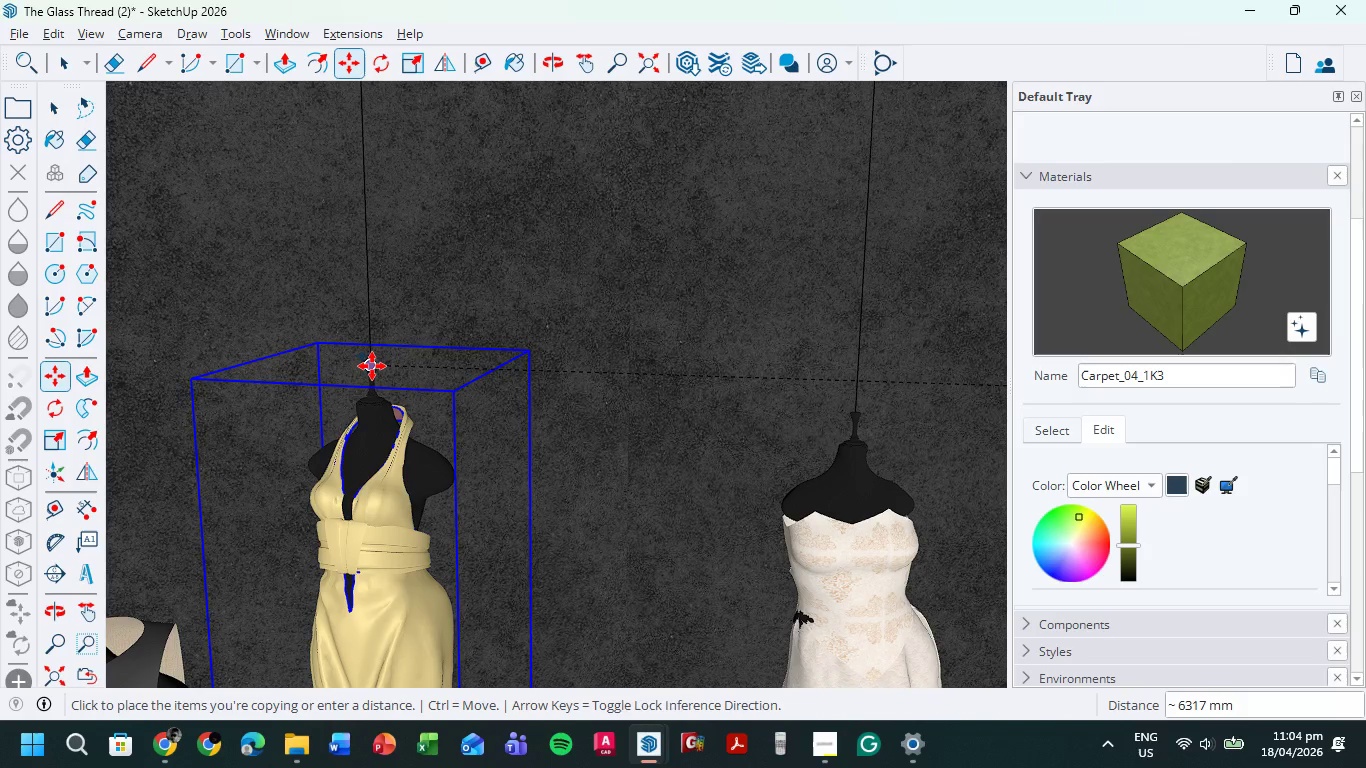 
left_click([372, 366])
 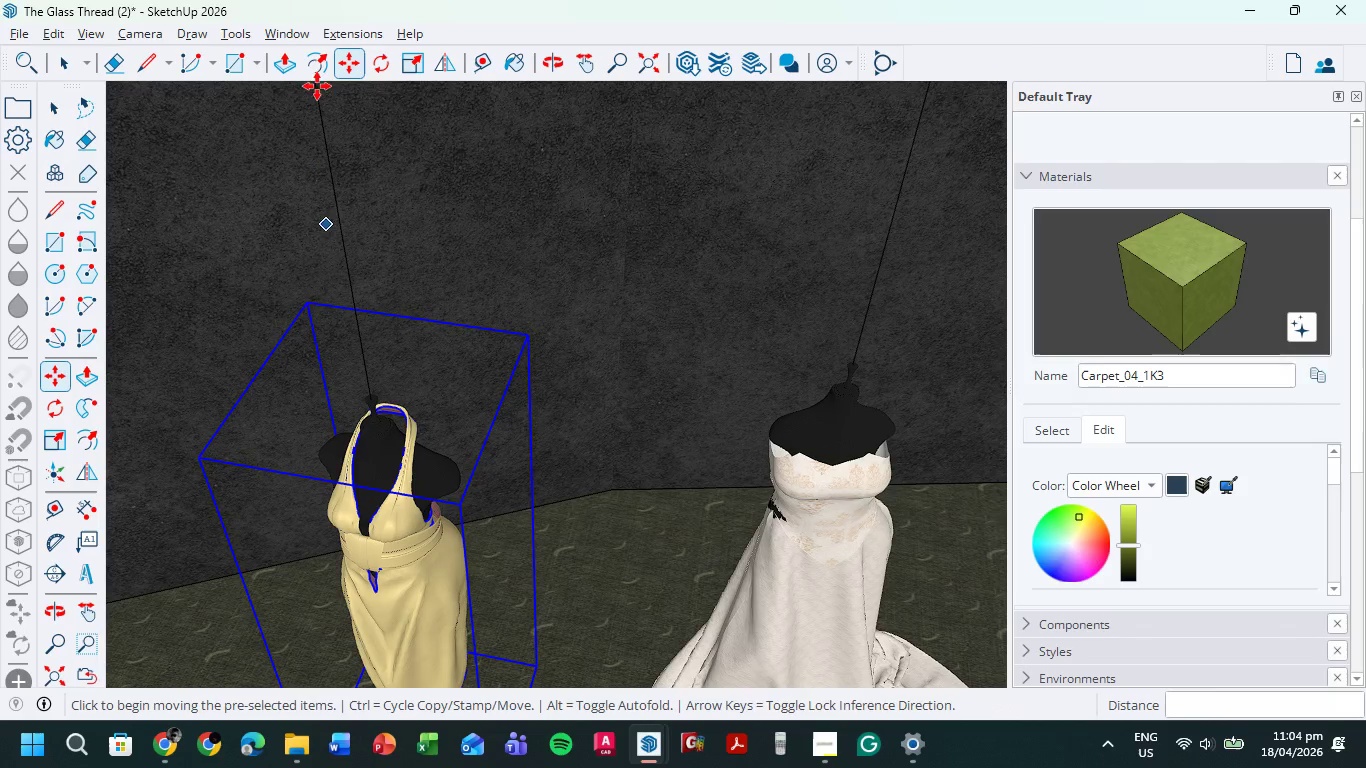 
left_click([379, 63])
 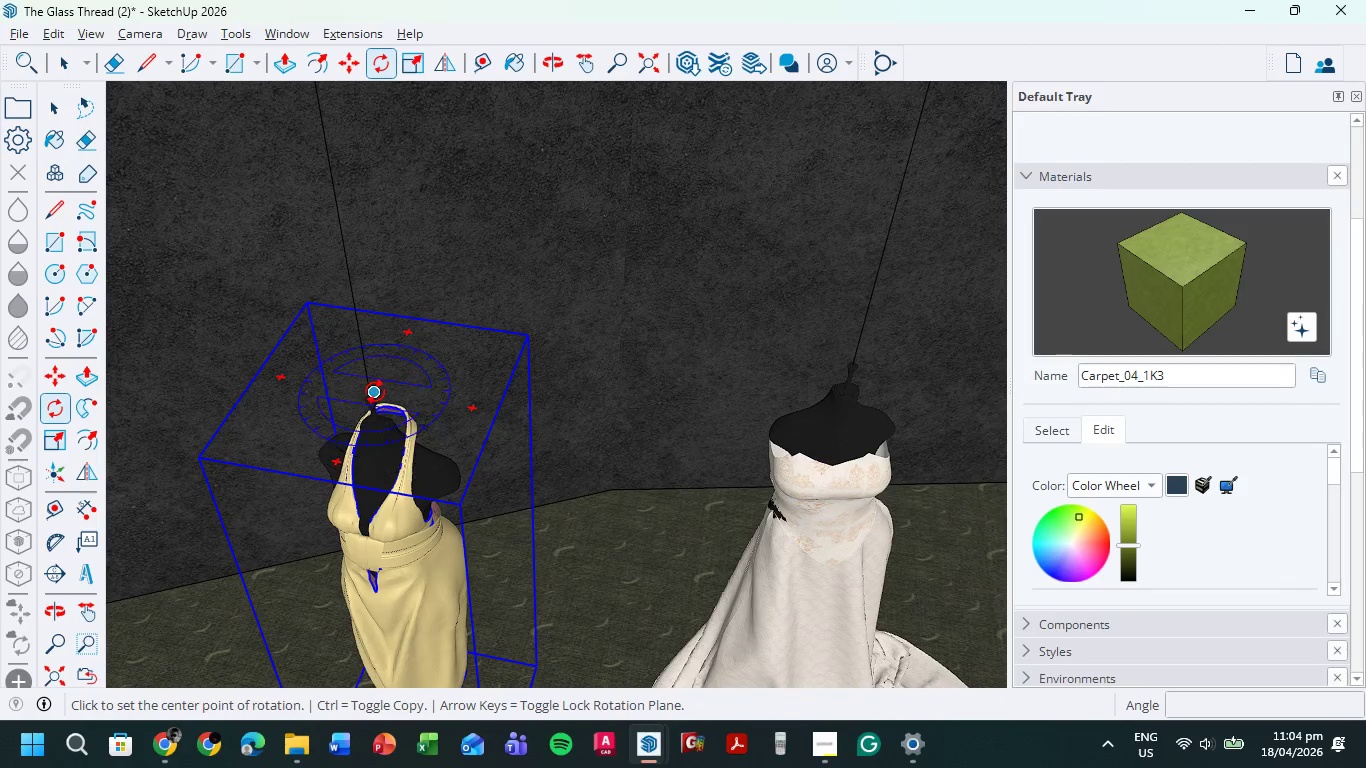 
left_click([375, 391])
 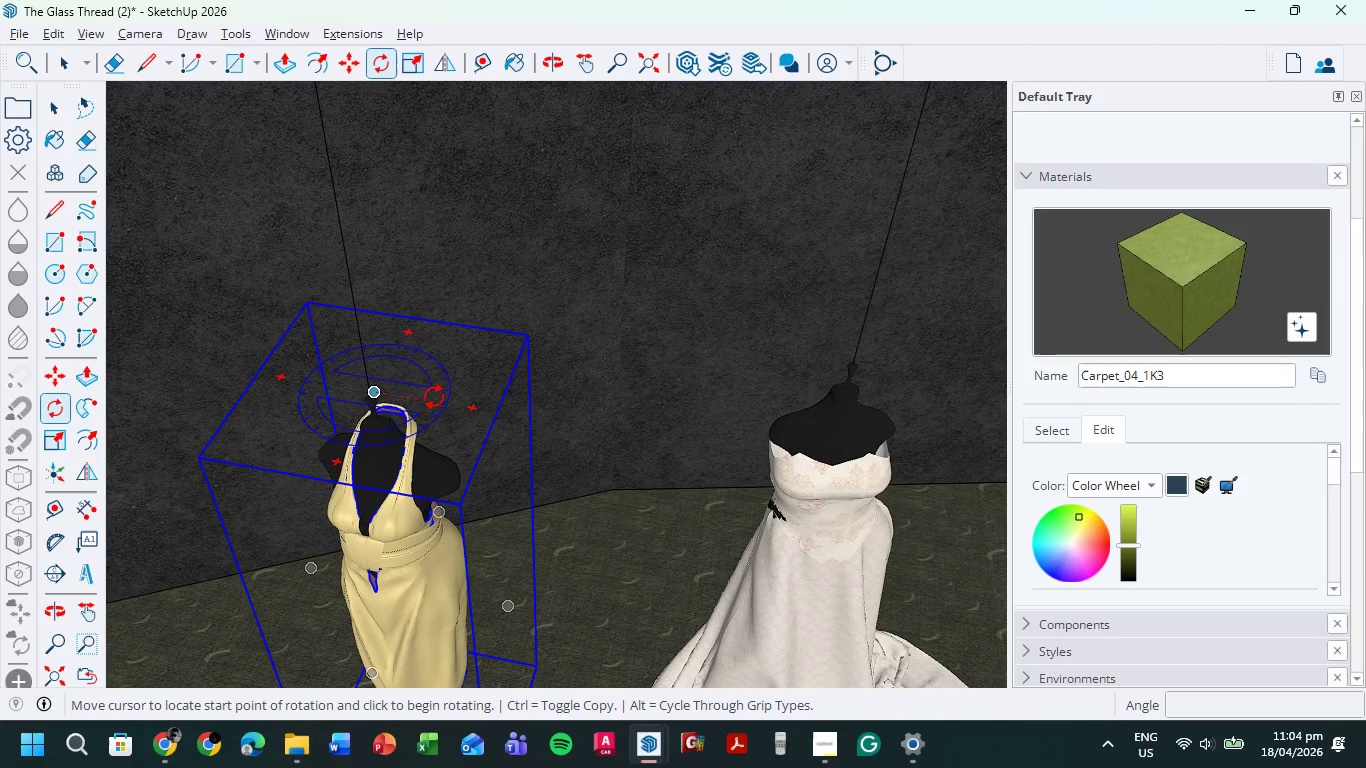 
left_click([435, 397])
 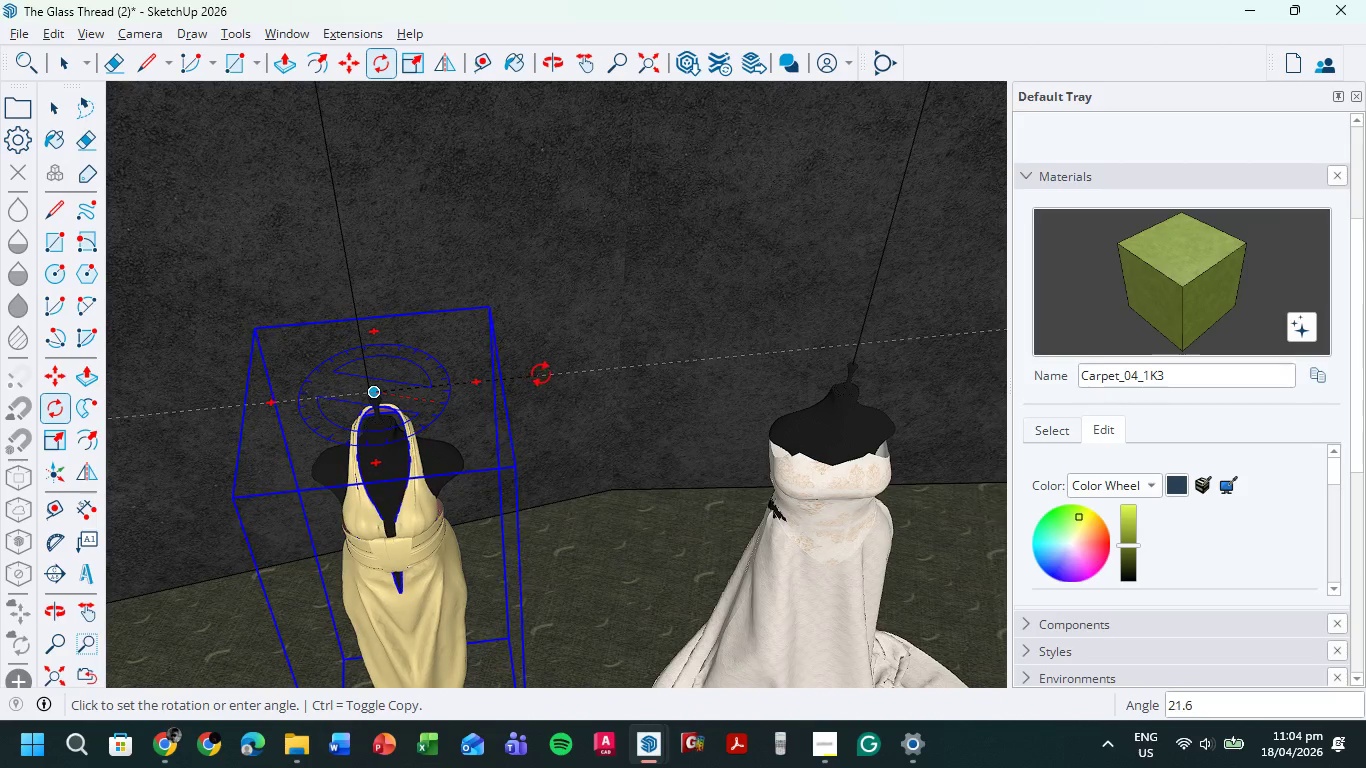 
left_click([542, 372])
 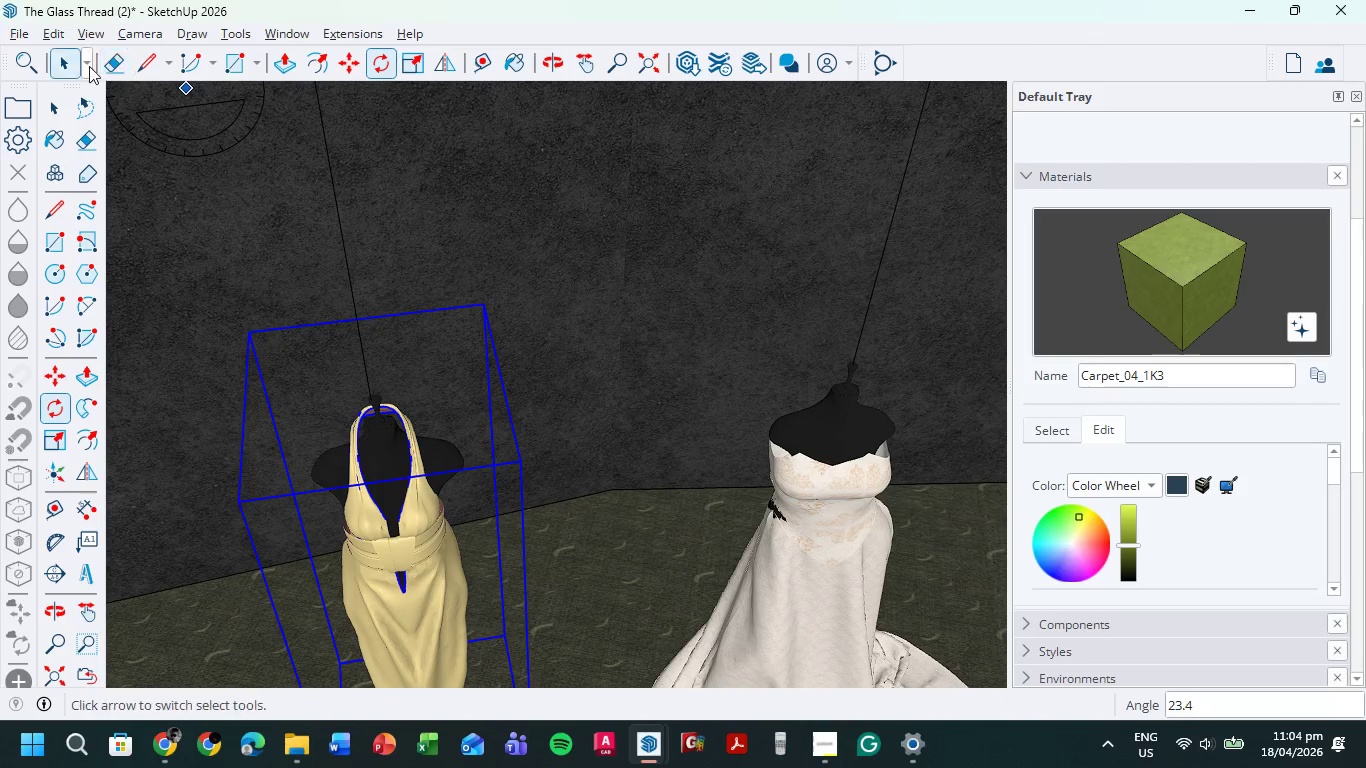 
left_click([60, 58])
 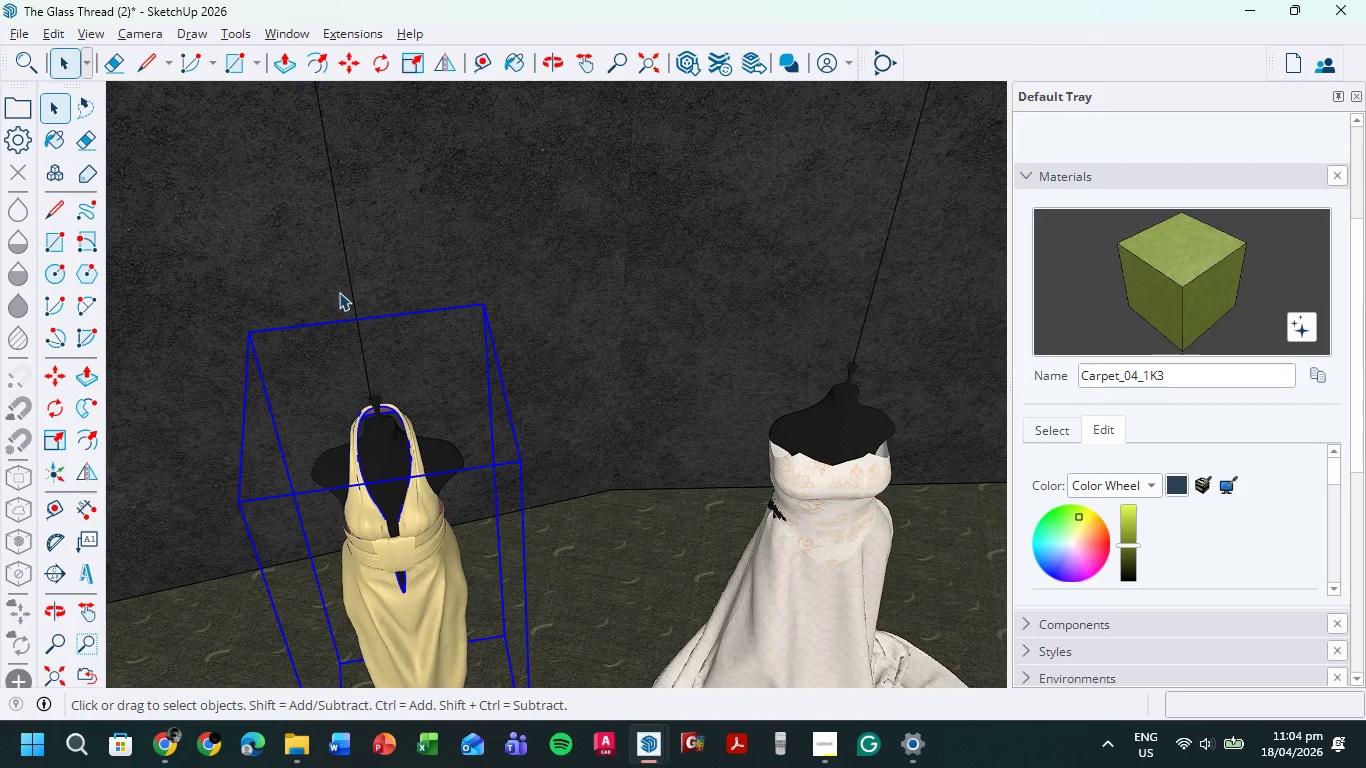 
scroll: coordinate [450, 403], scroll_direction: down, amount: 10.0
 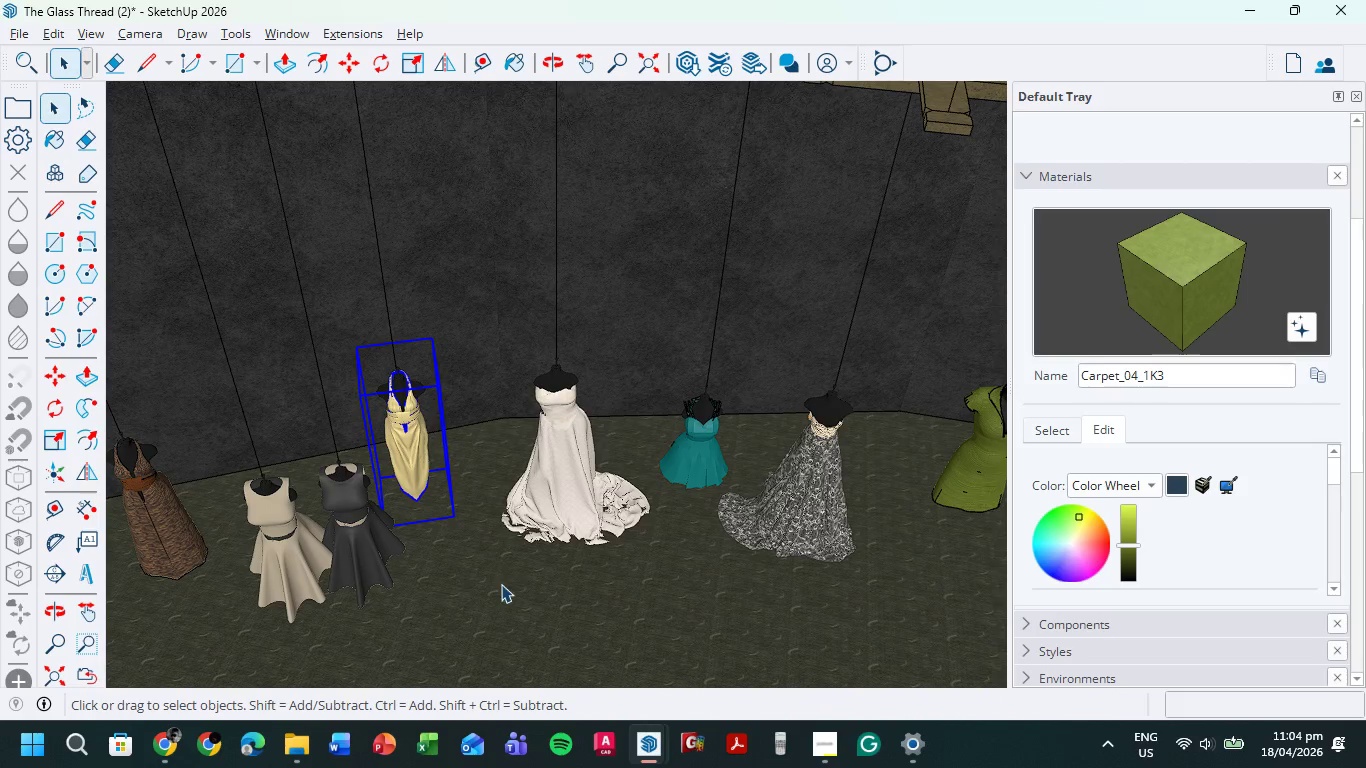 
hold_key(key=ShiftLeft, duration=0.38)
 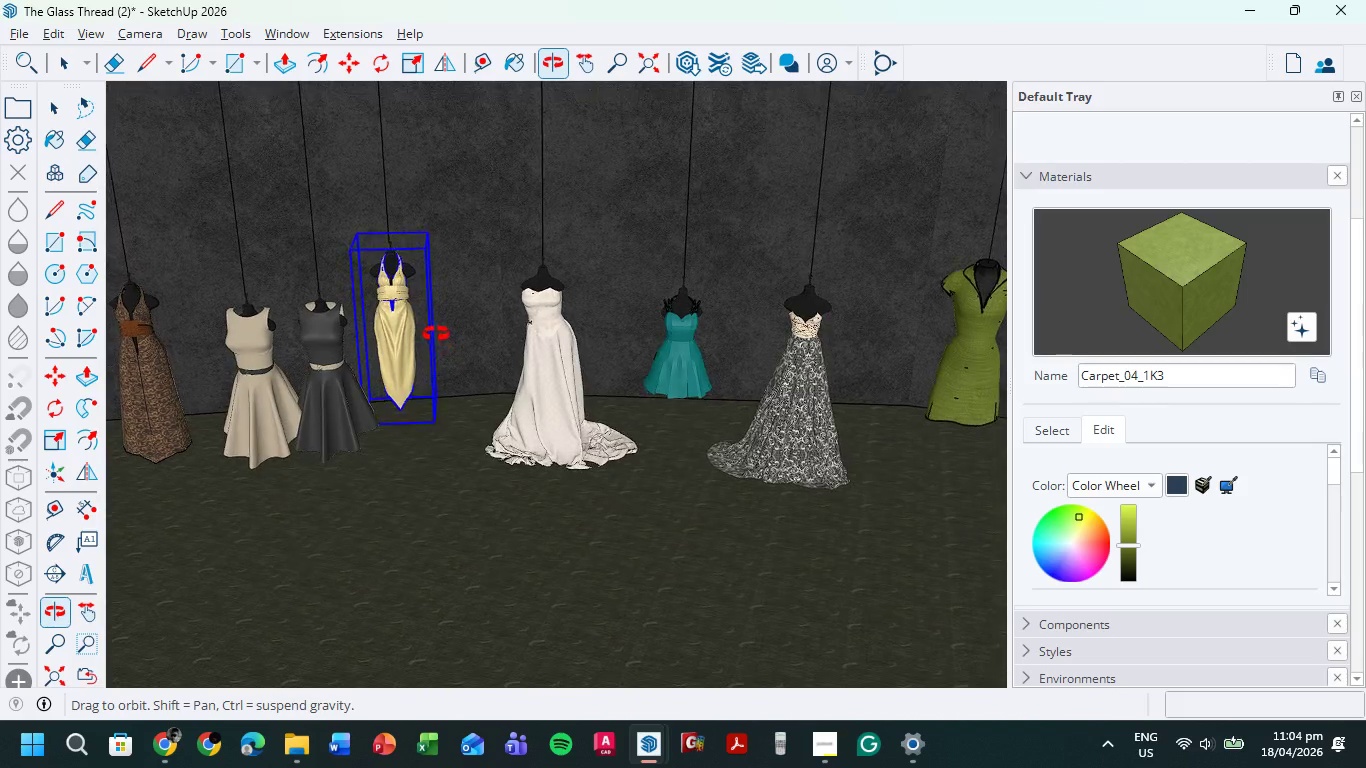 
hold_key(key=ShiftLeft, duration=0.36)
 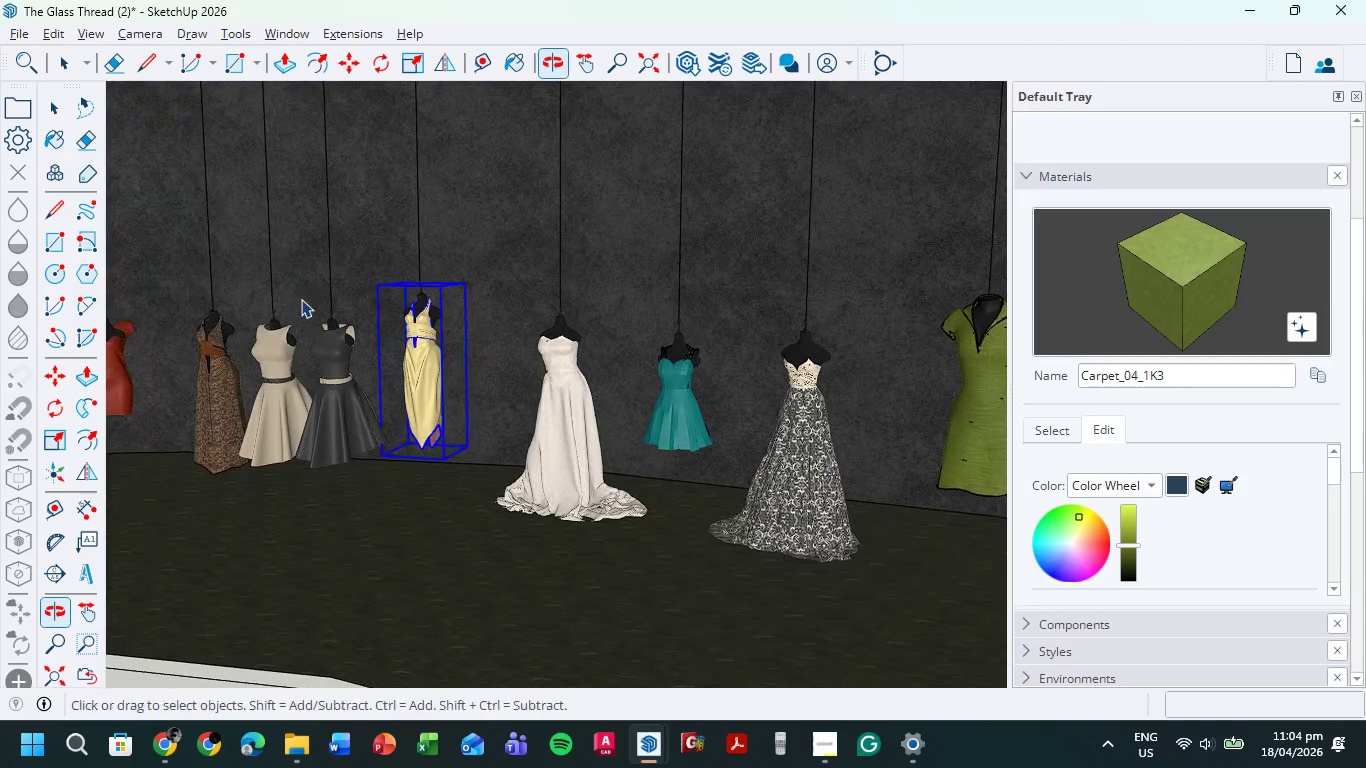 
left_click([443, 388])
 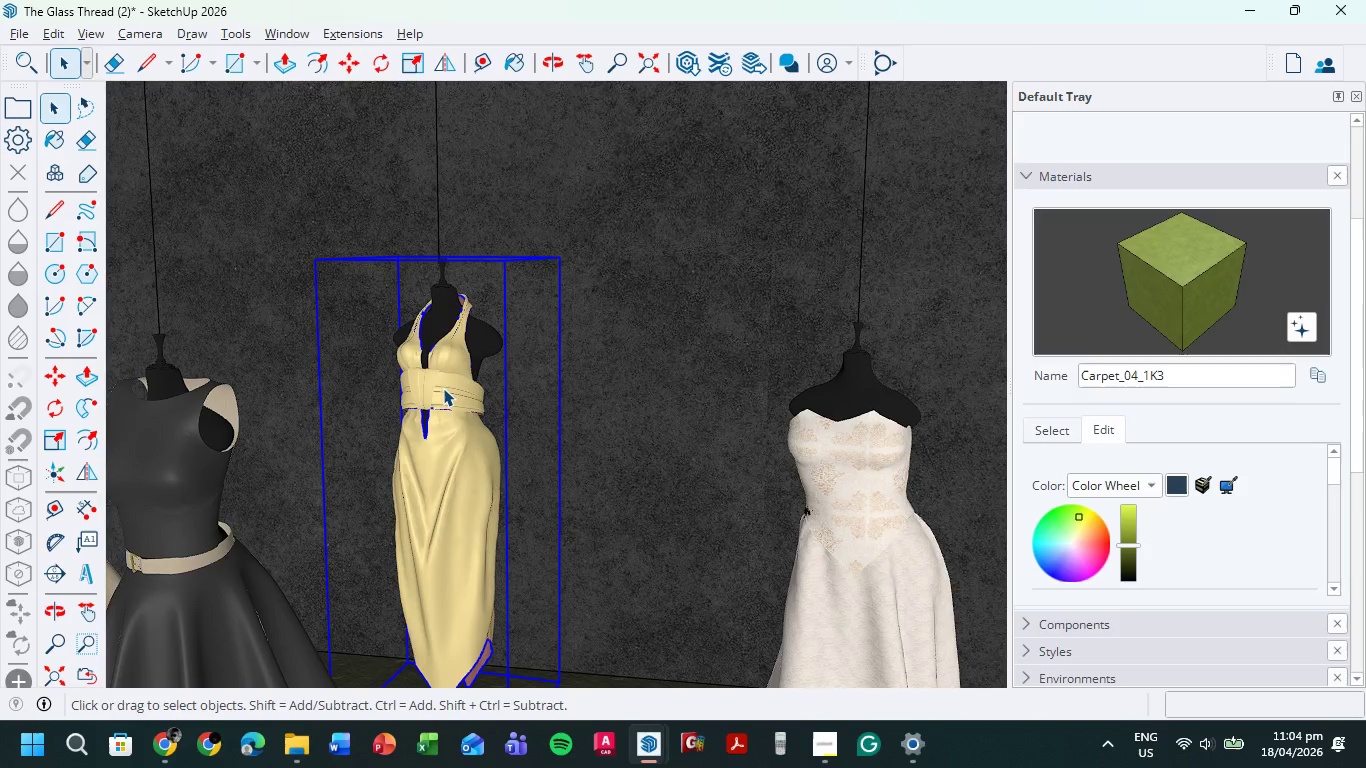 
scroll: coordinate [408, 302], scroll_direction: up, amount: 8.0
 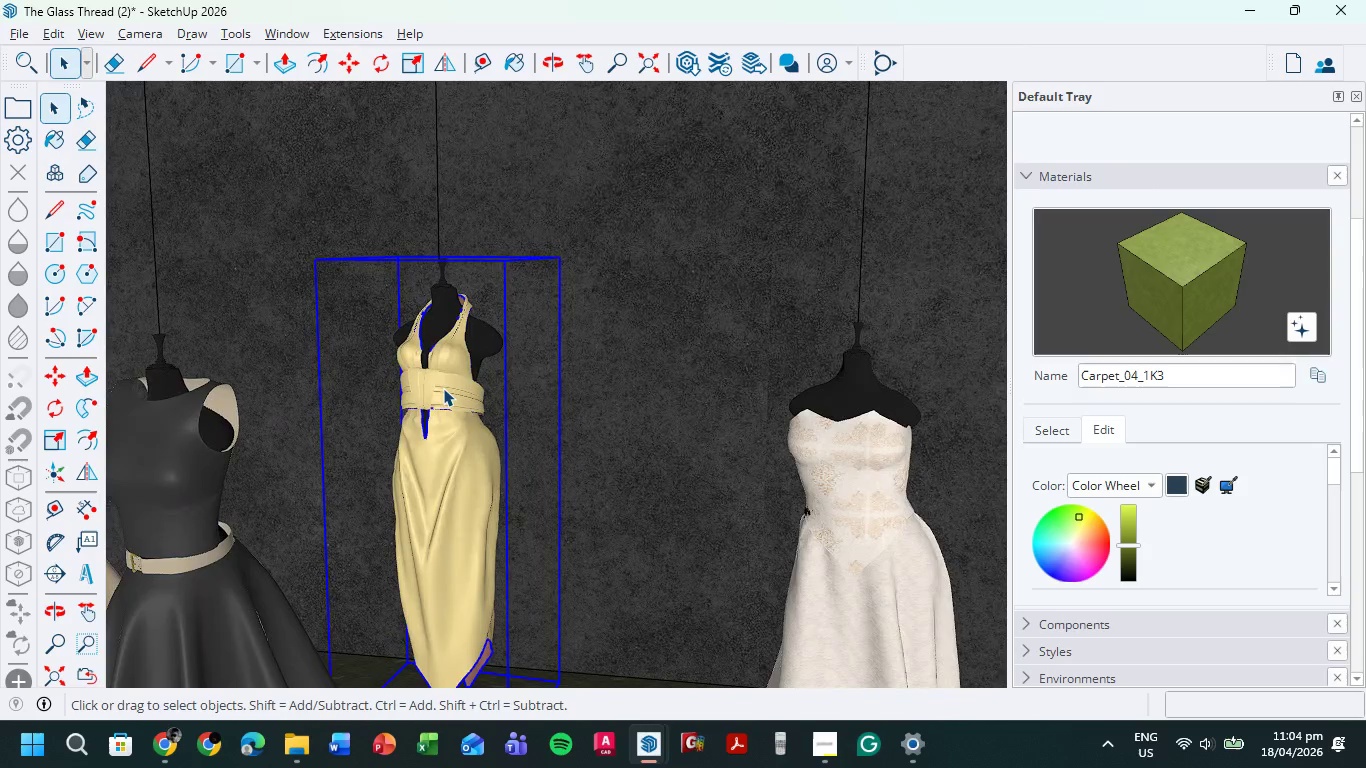 
double_click([443, 388])
 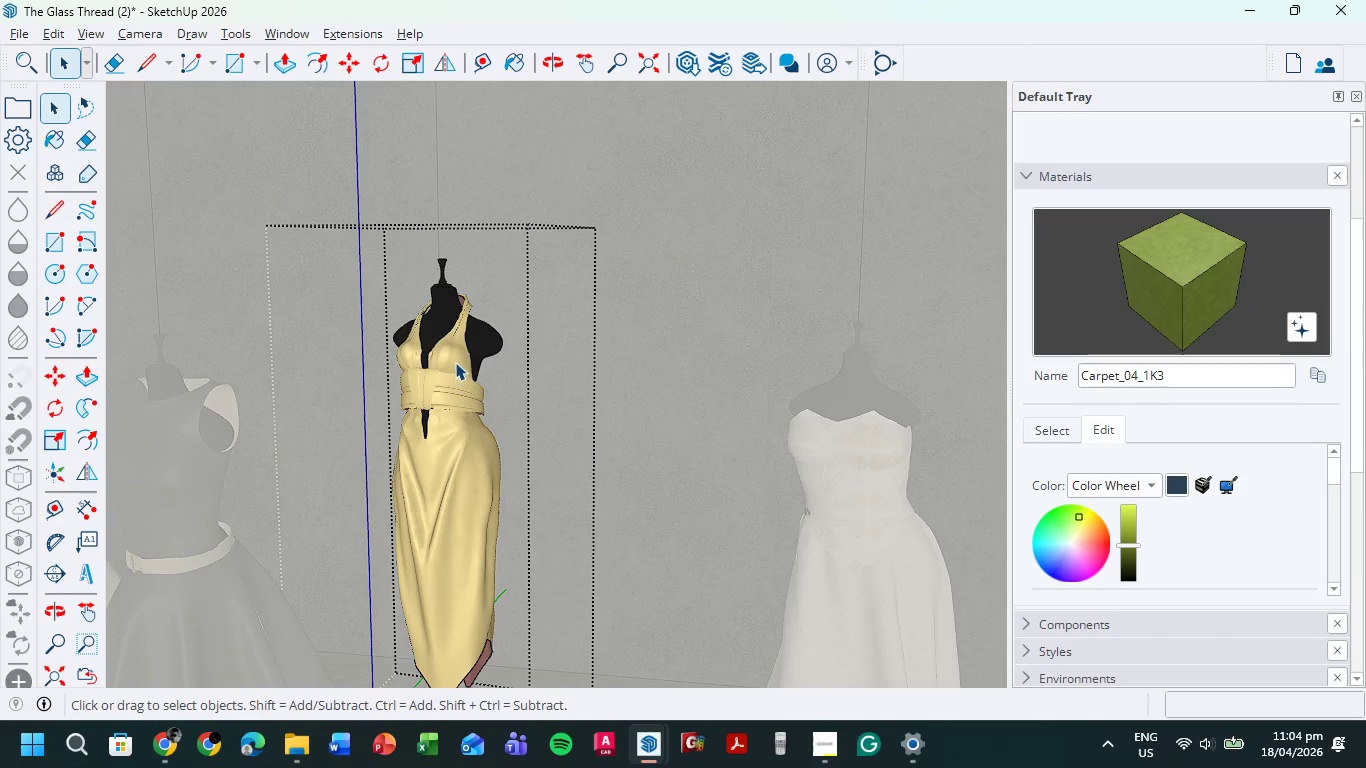 
double_click([456, 361])
 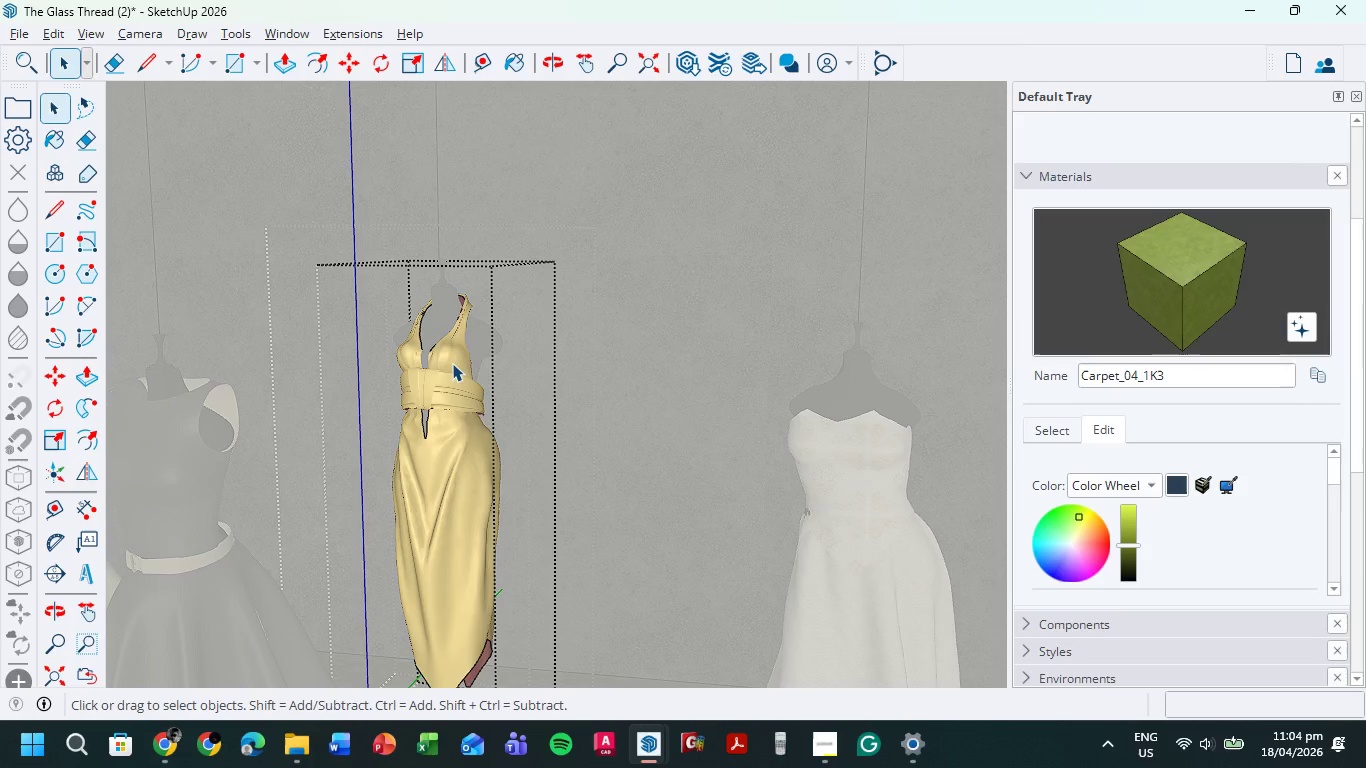 
key(Control+A)
 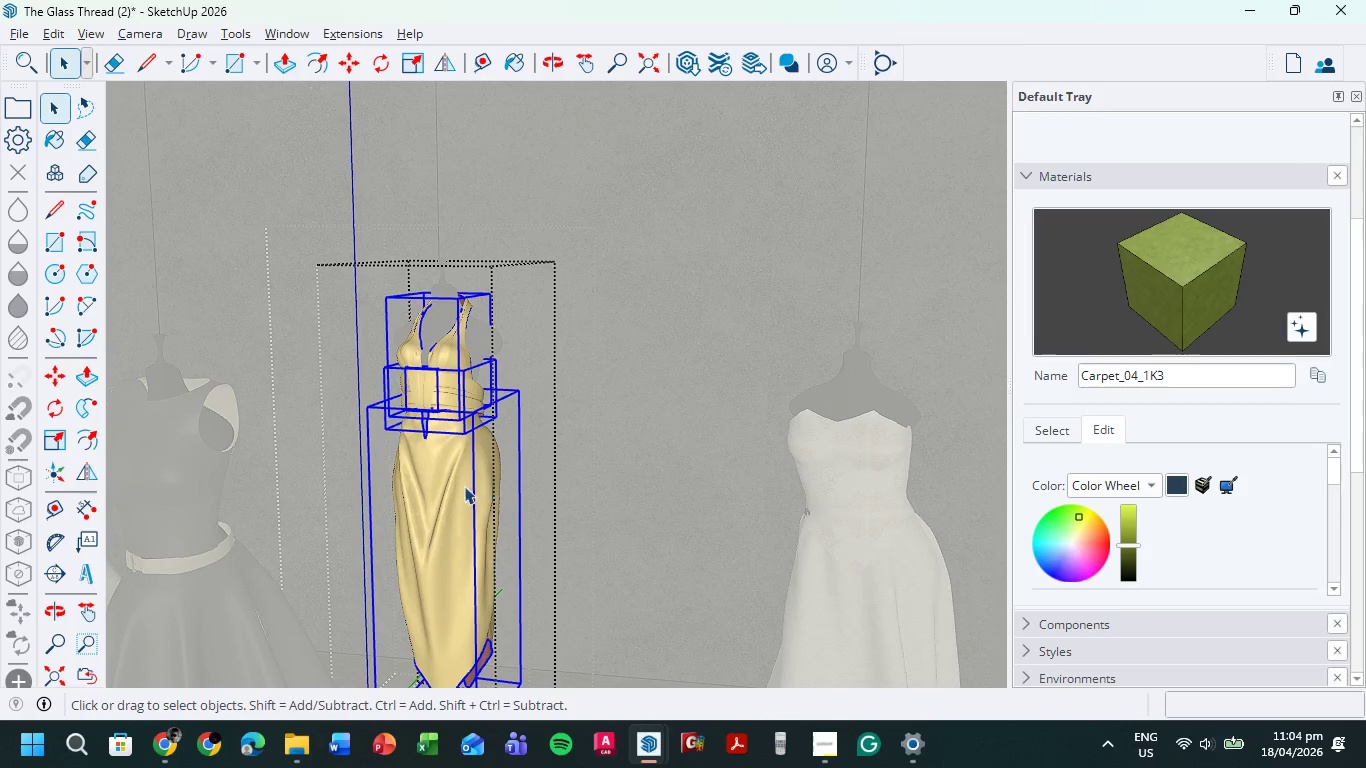 
double_click([441, 487])
 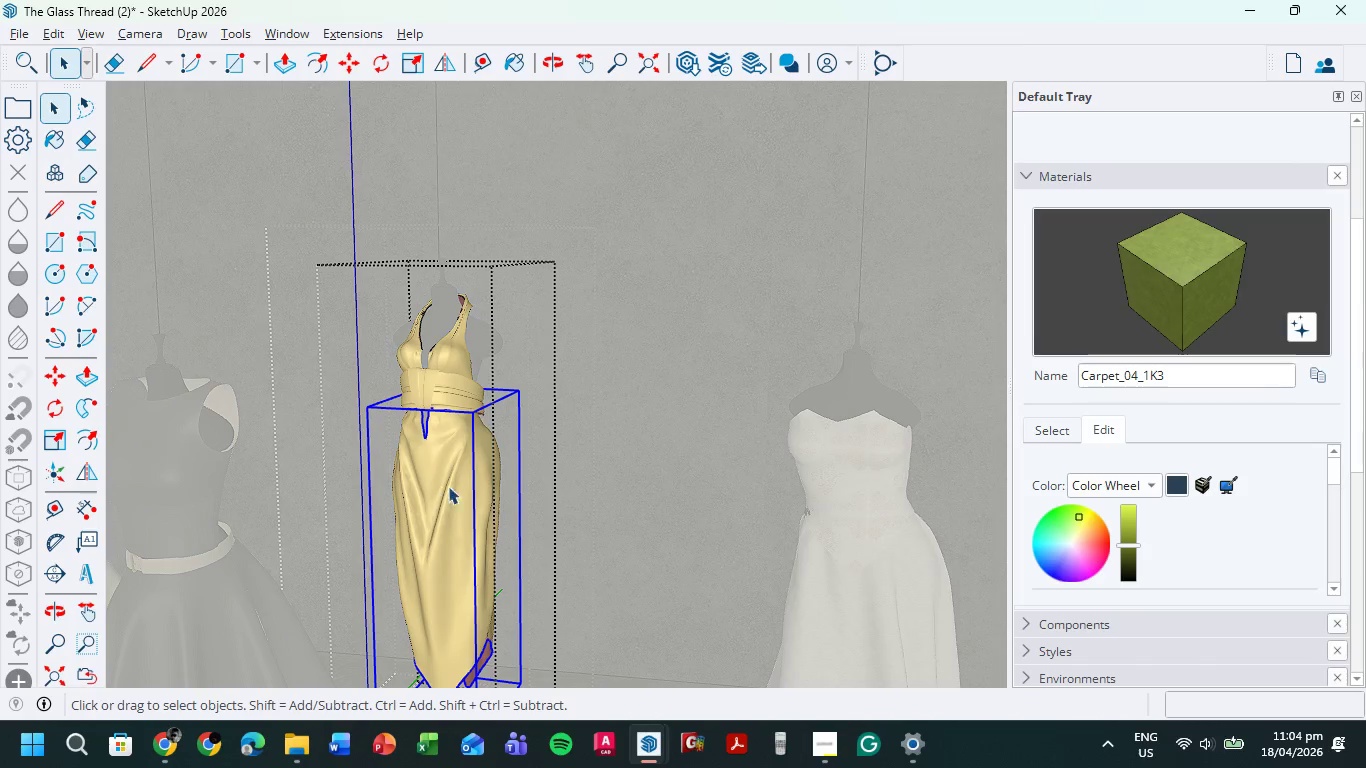 
triple_click([454, 484])
 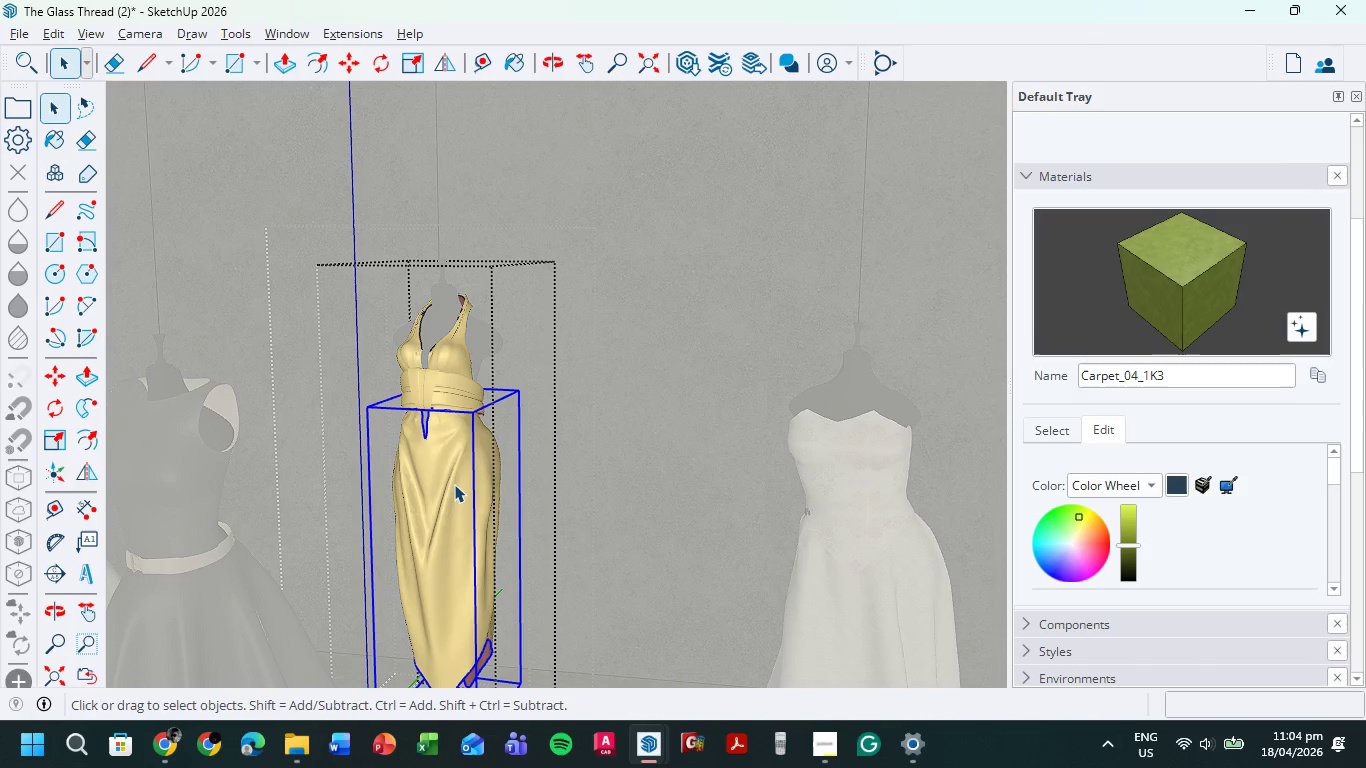 
triple_click([454, 484])
 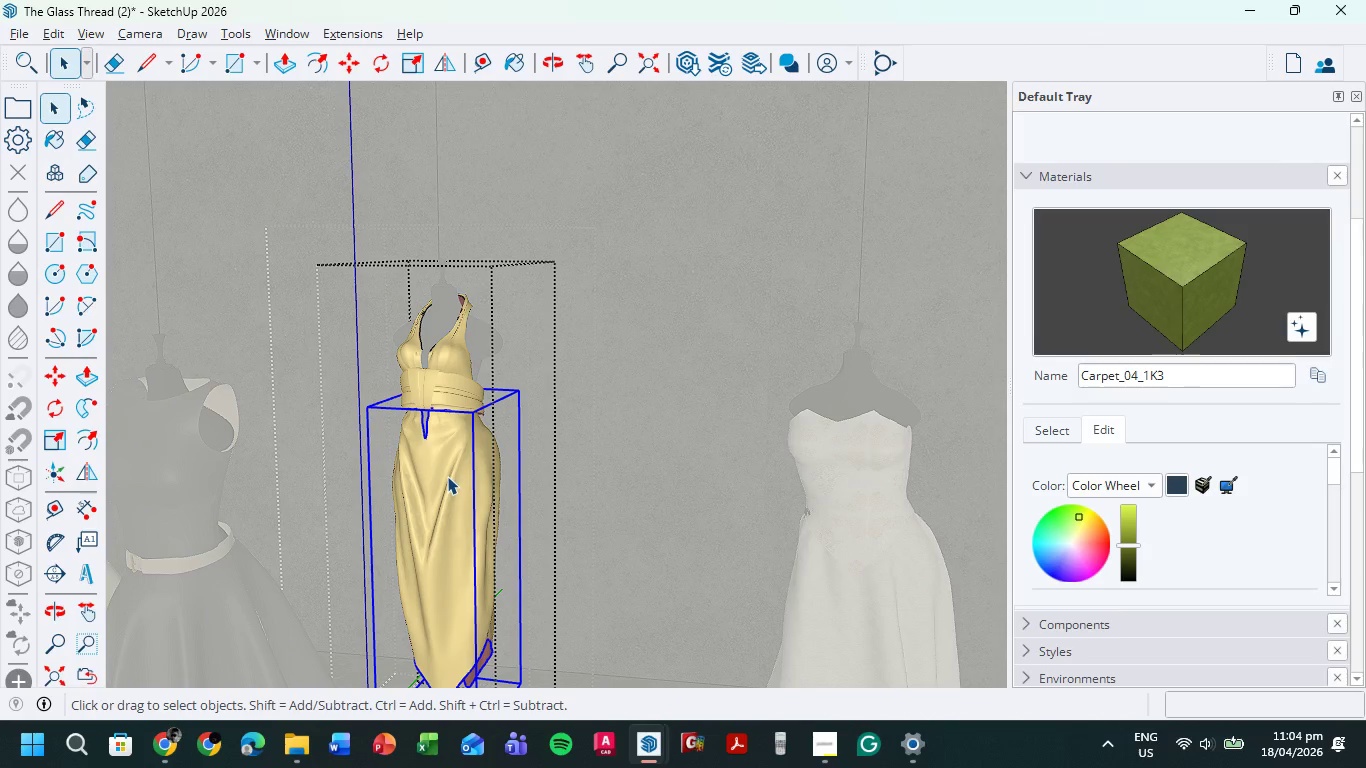 
double_click([447, 476])
 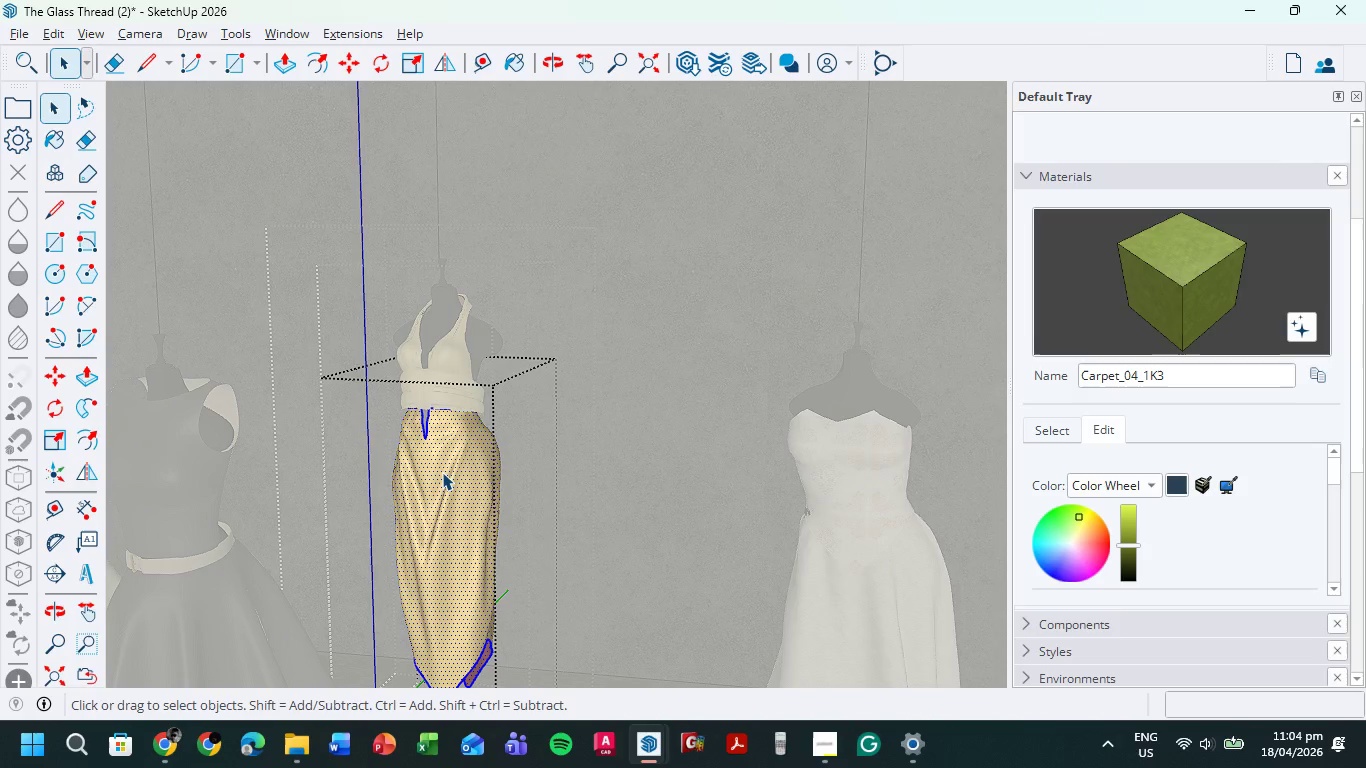 
key(Control+A)
 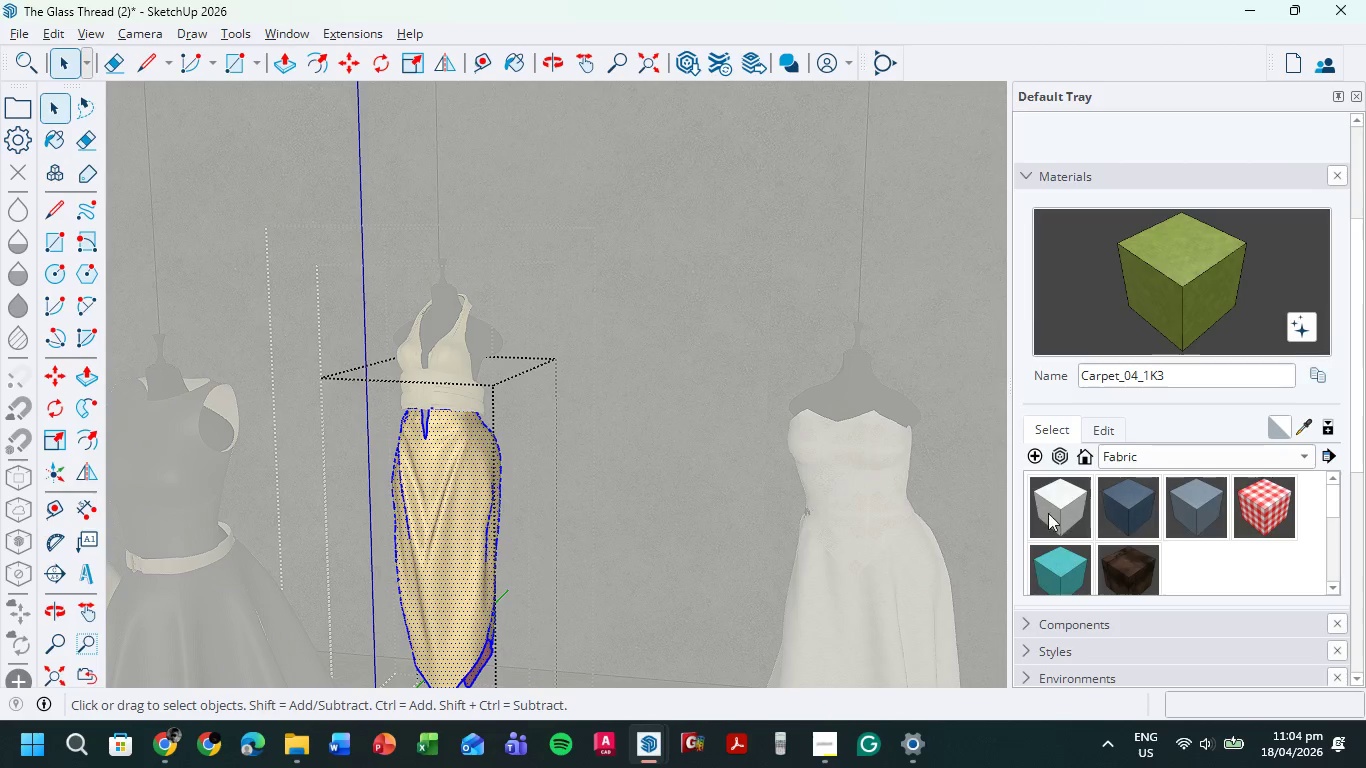 
left_click([1200, 493])
 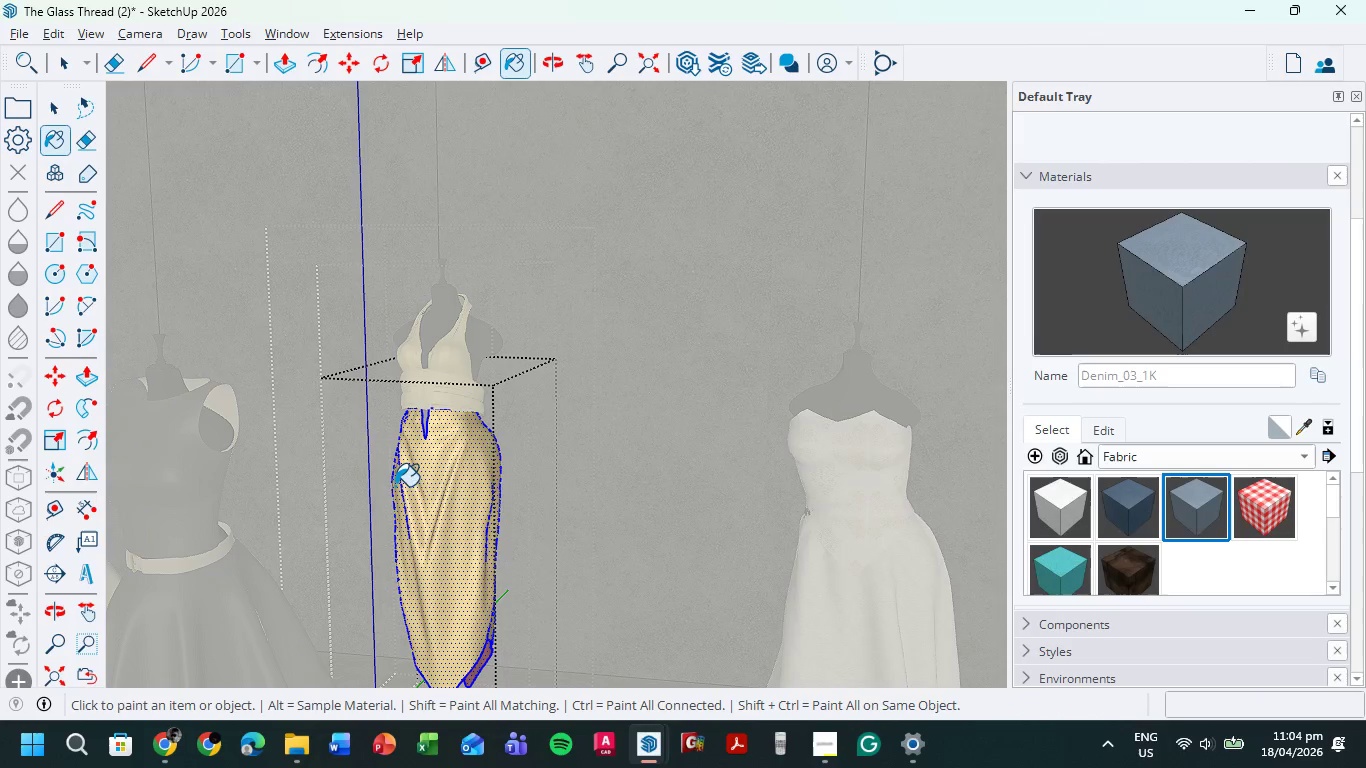 
left_click([431, 494])
 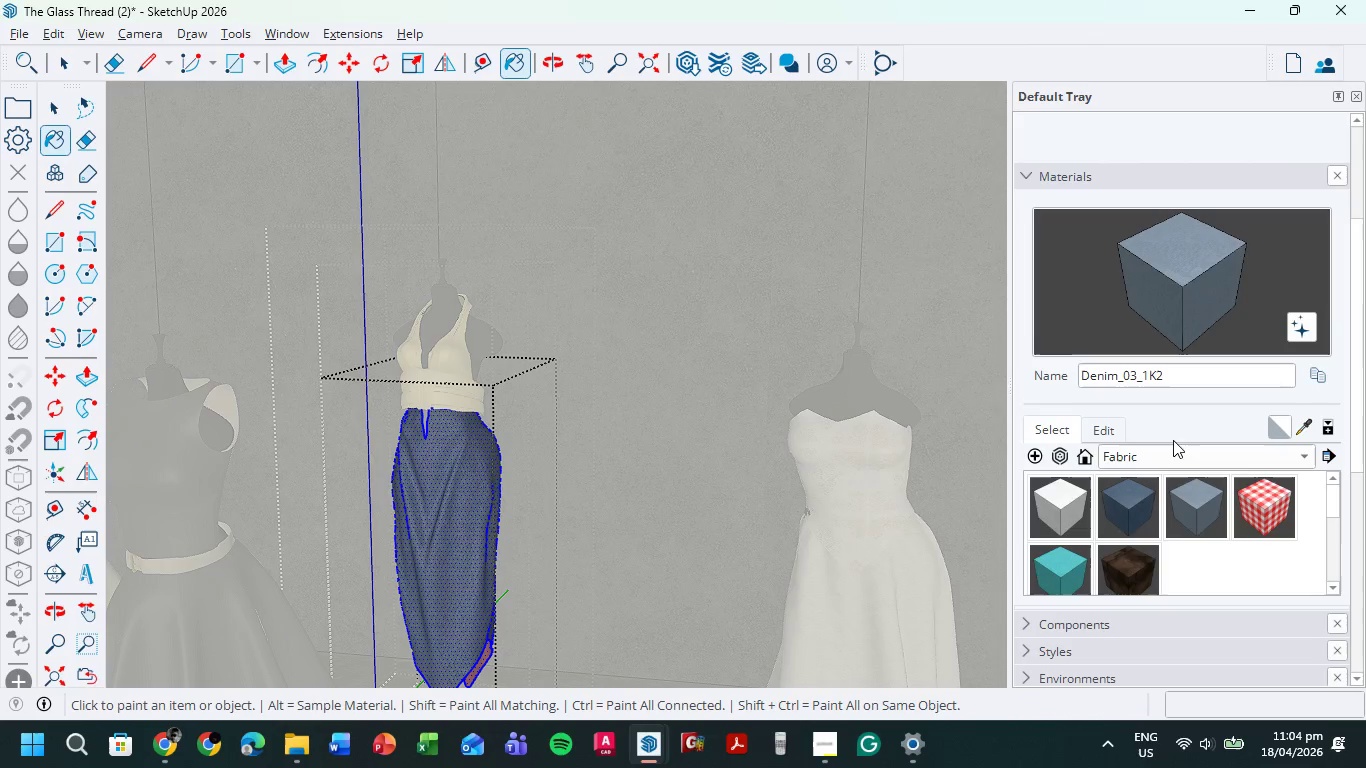 
left_click([1101, 431])
 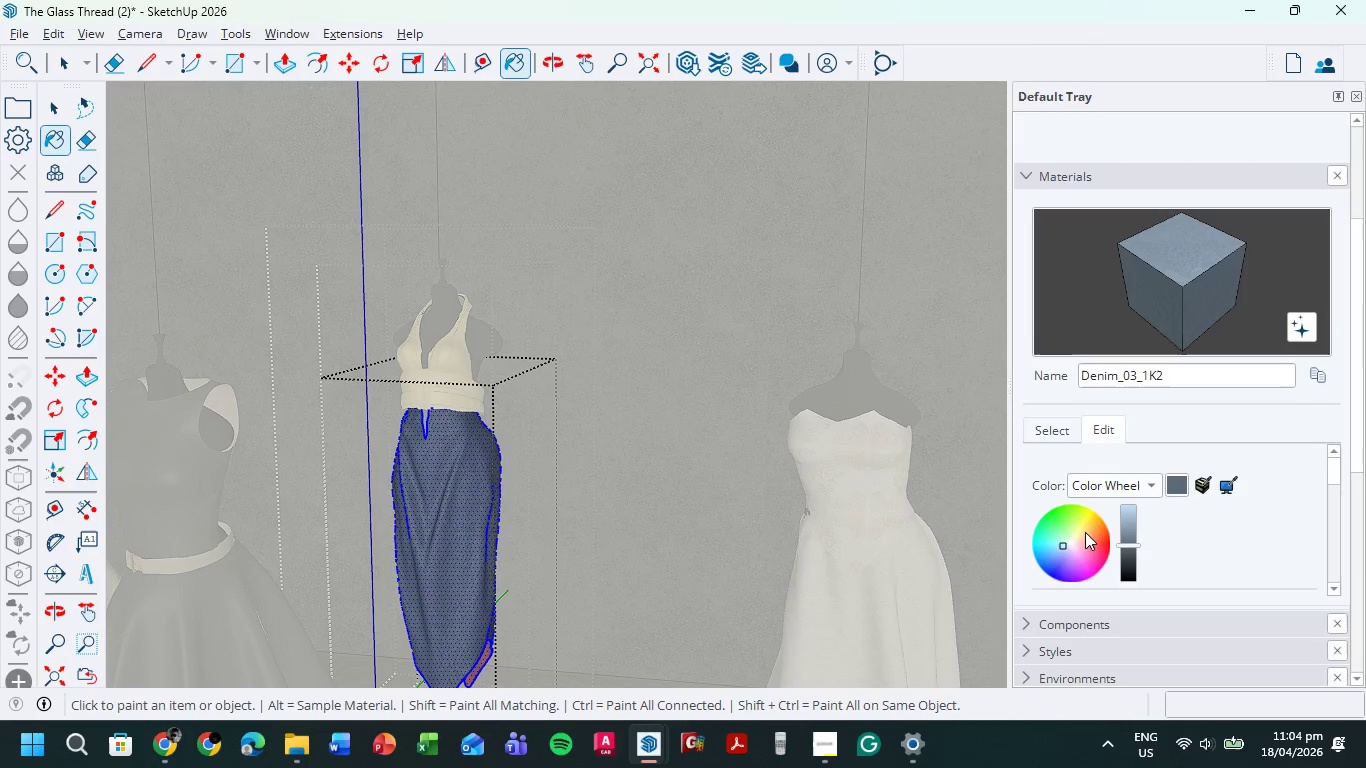 
left_click([1085, 527])
 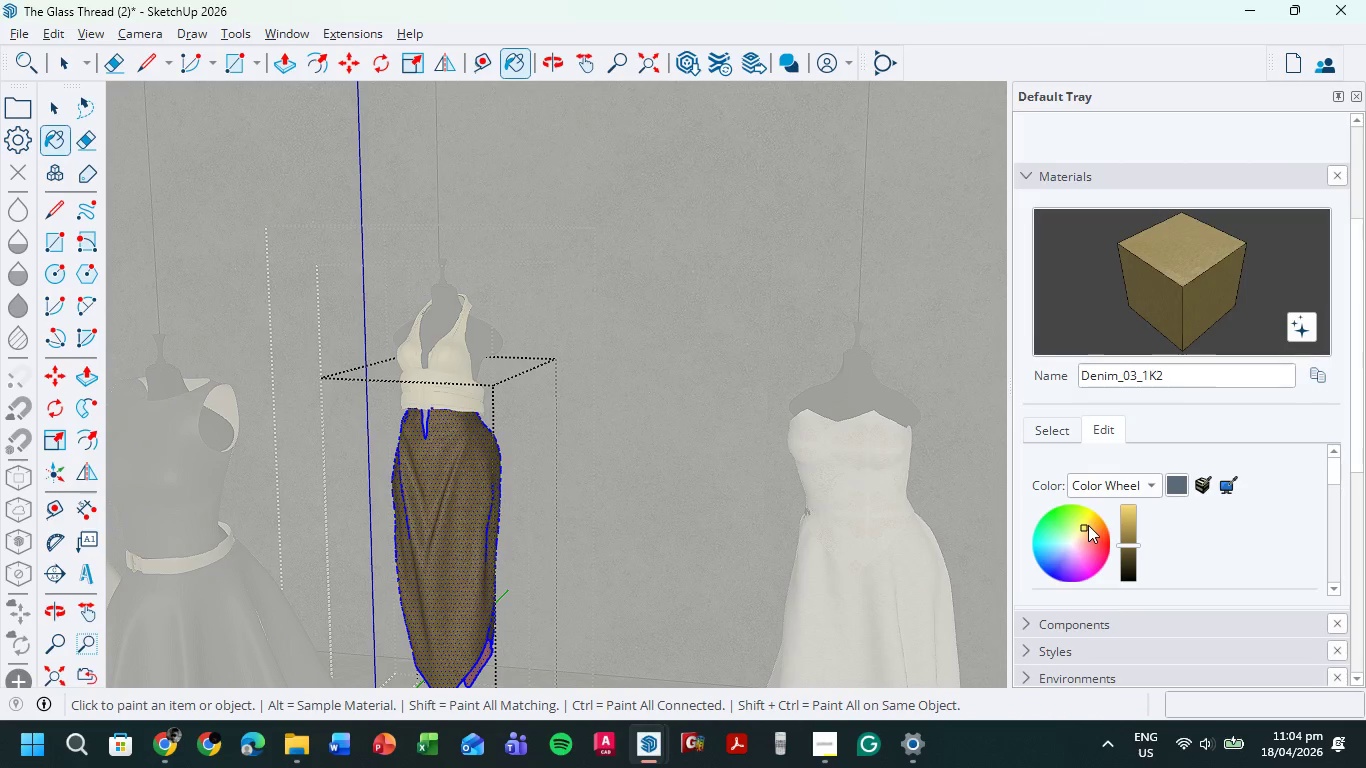 
left_click_drag(start_coordinate=[1088, 525], to_coordinate=[1068, 575])
 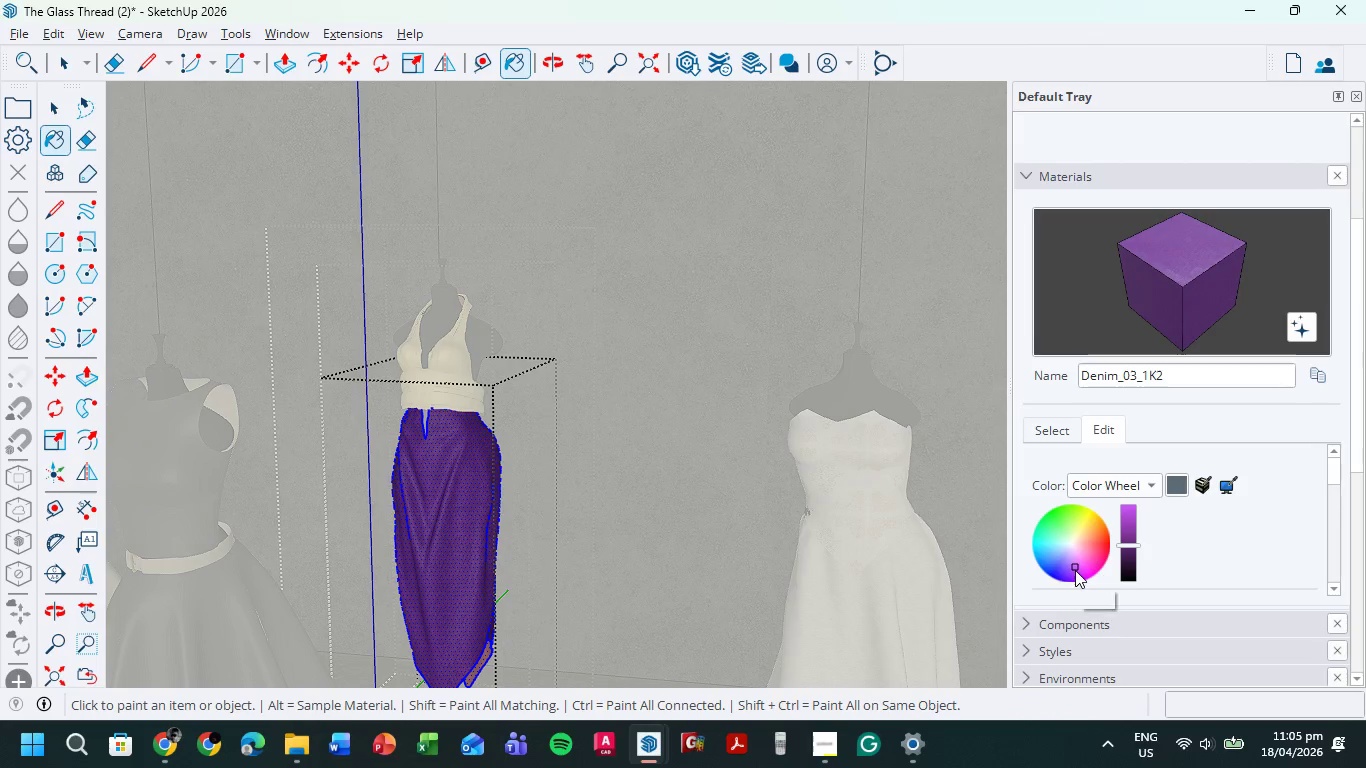 
left_click_drag(start_coordinate=[1135, 548], to_coordinate=[1135, 554])
 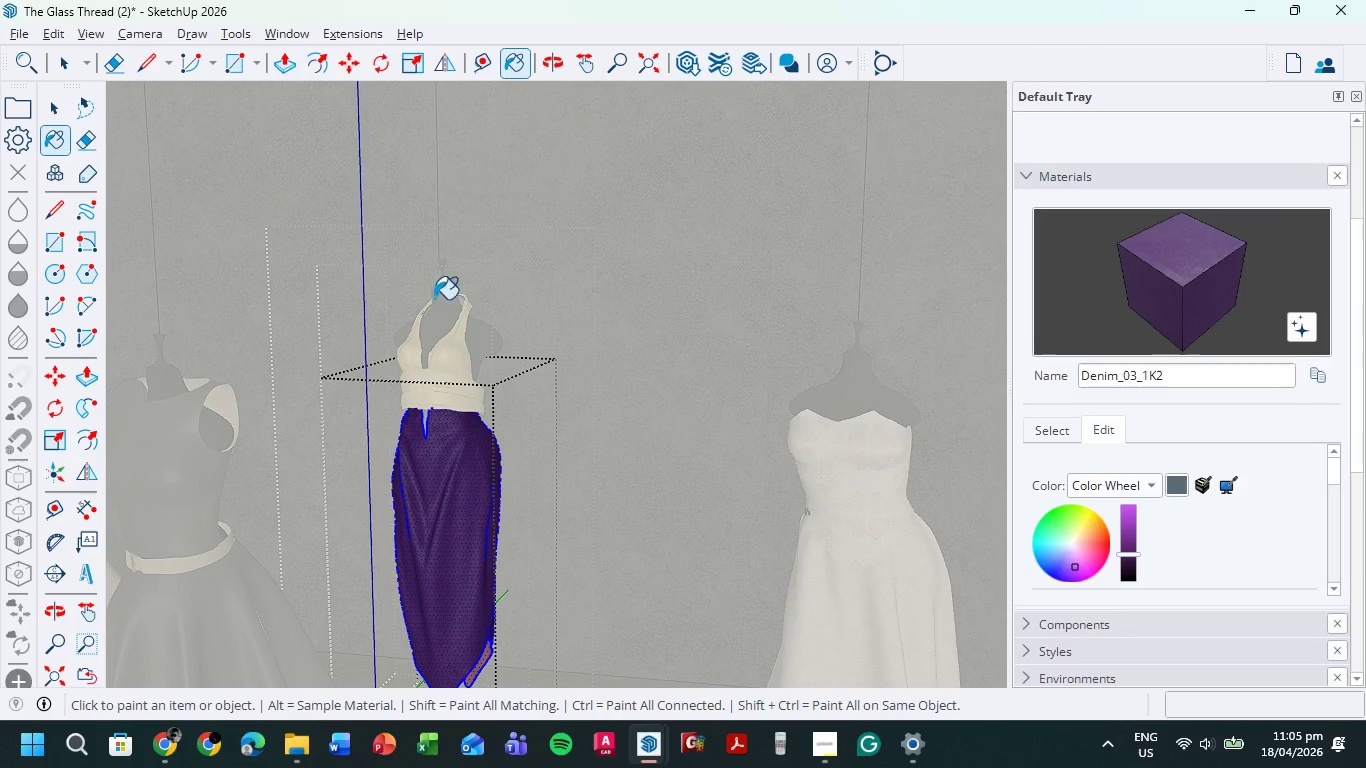 
left_click([73, 66])
 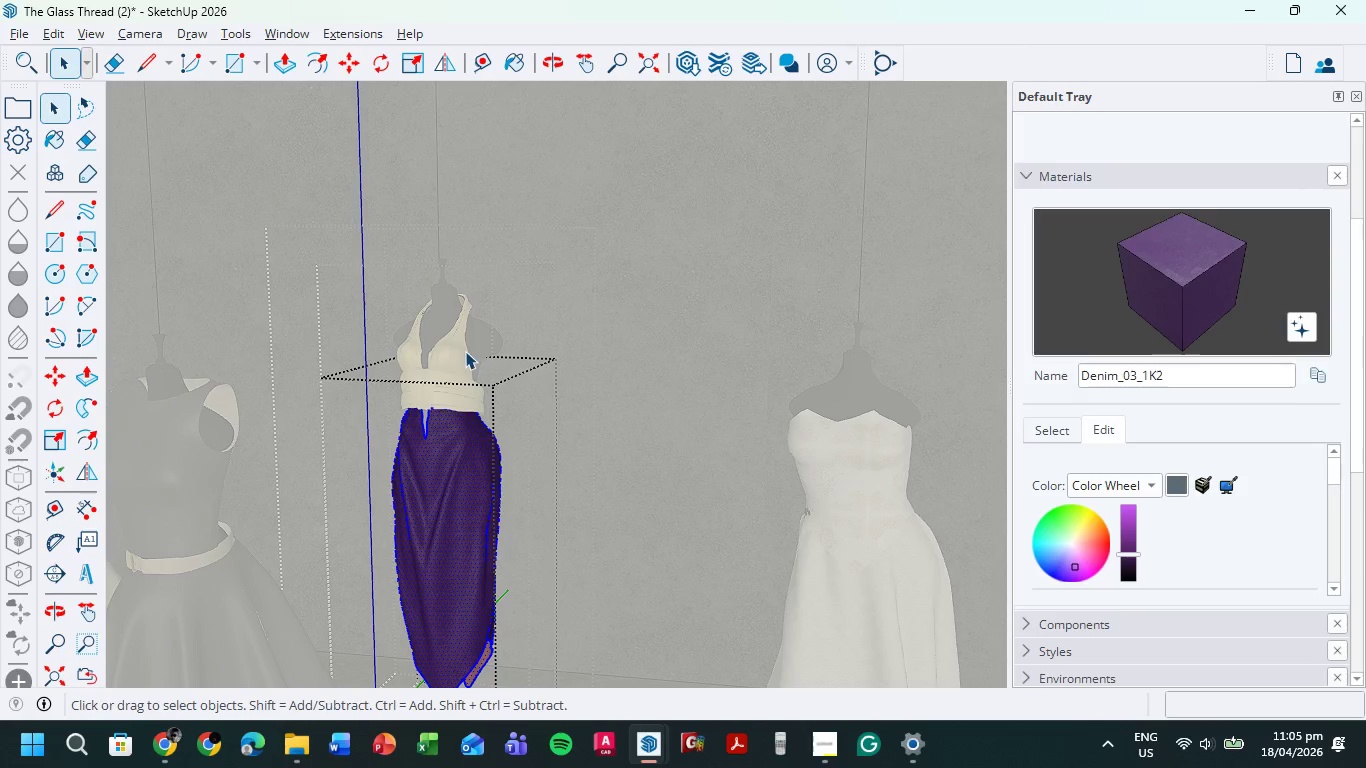 
double_click([465, 351])
 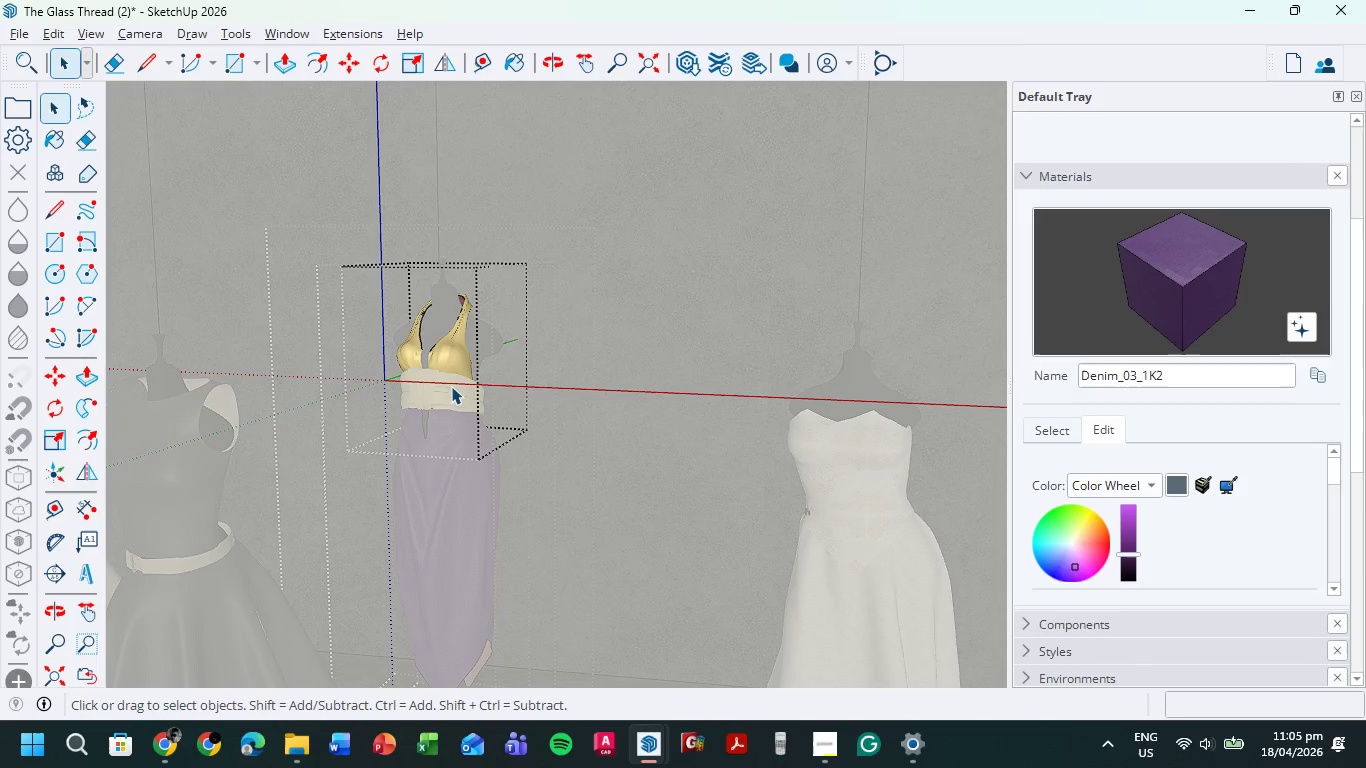 
double_click([453, 387])
 